 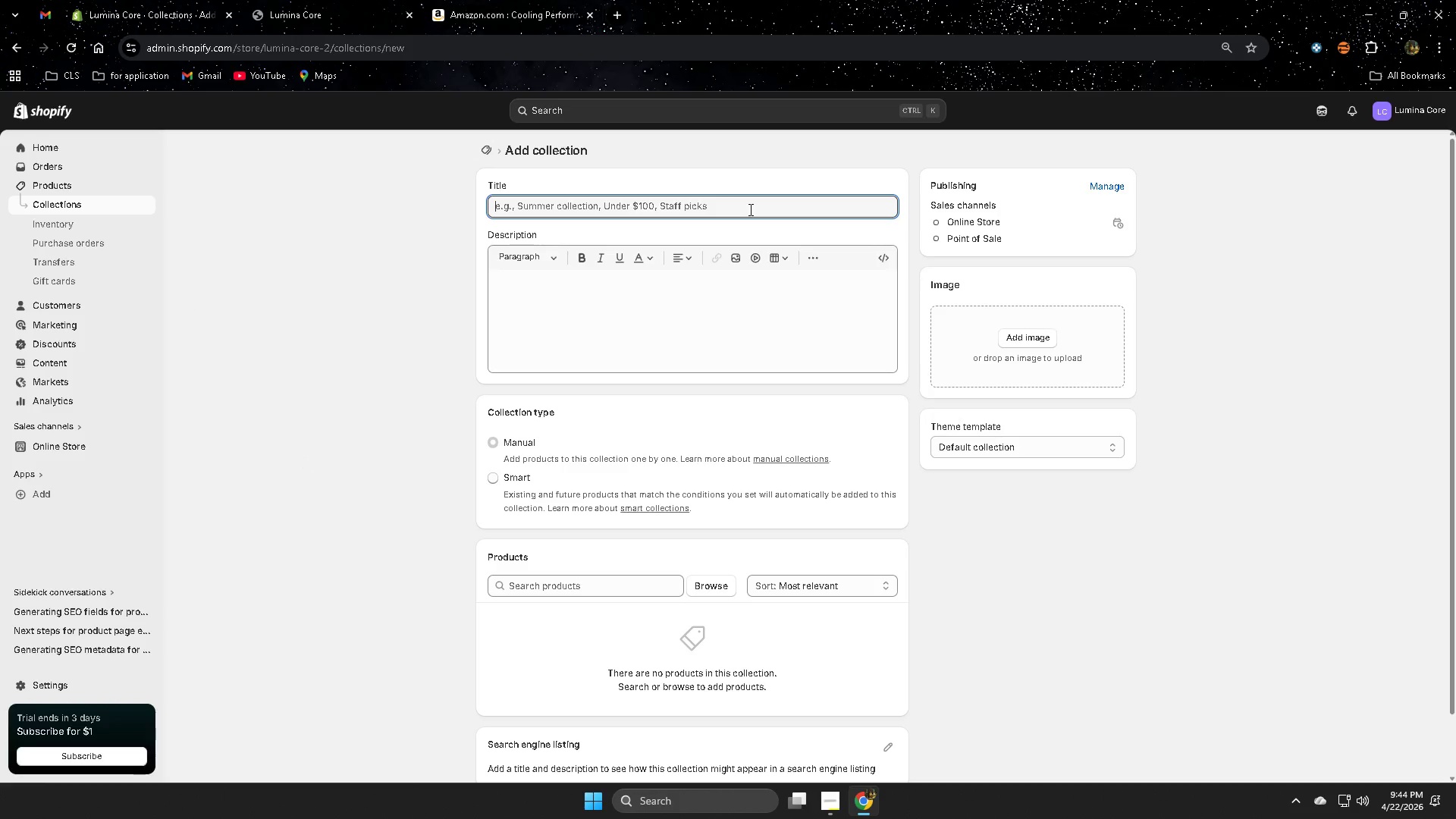 
triple_click([749, 209])
 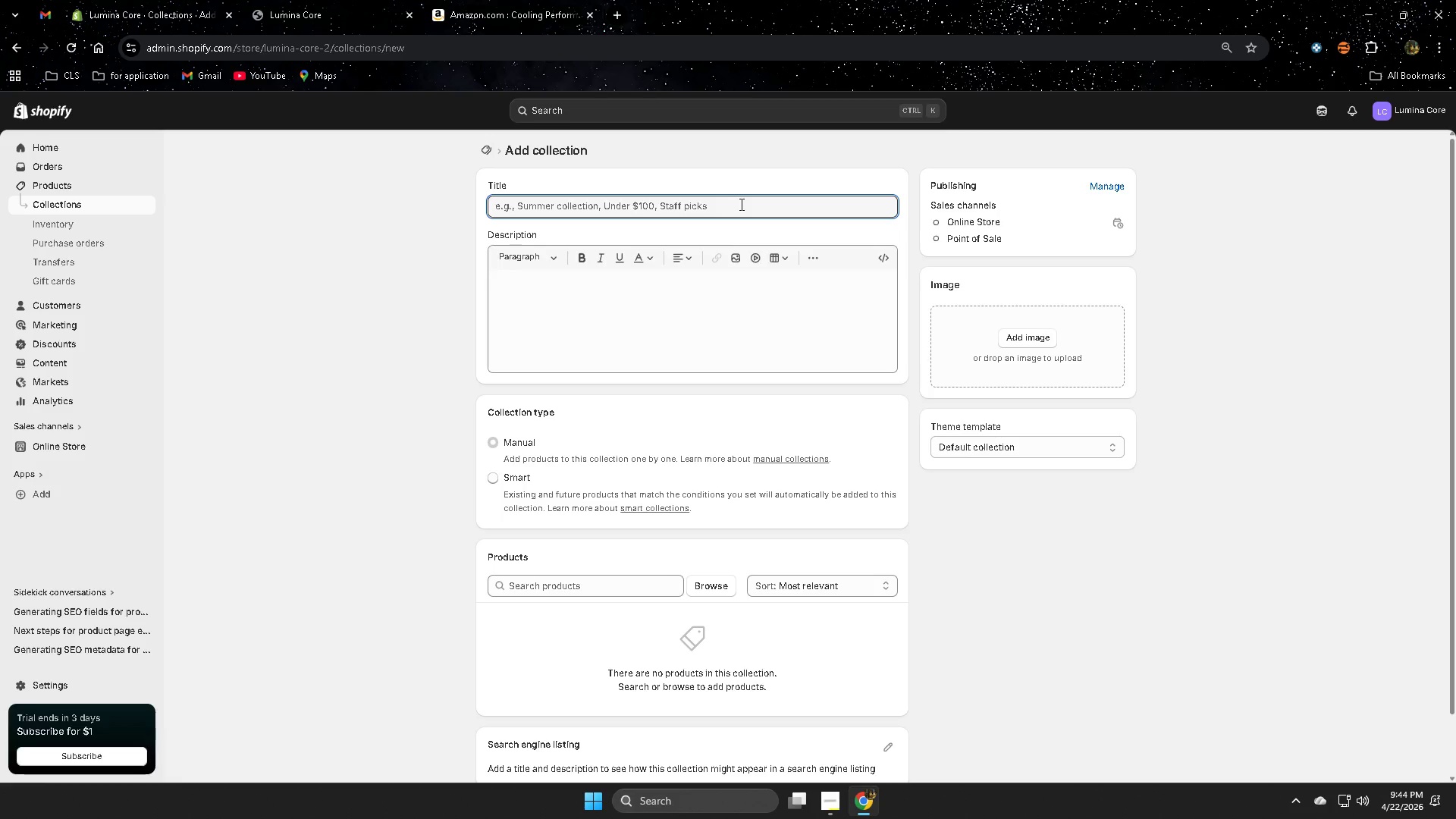 
double_click([740, 204])
 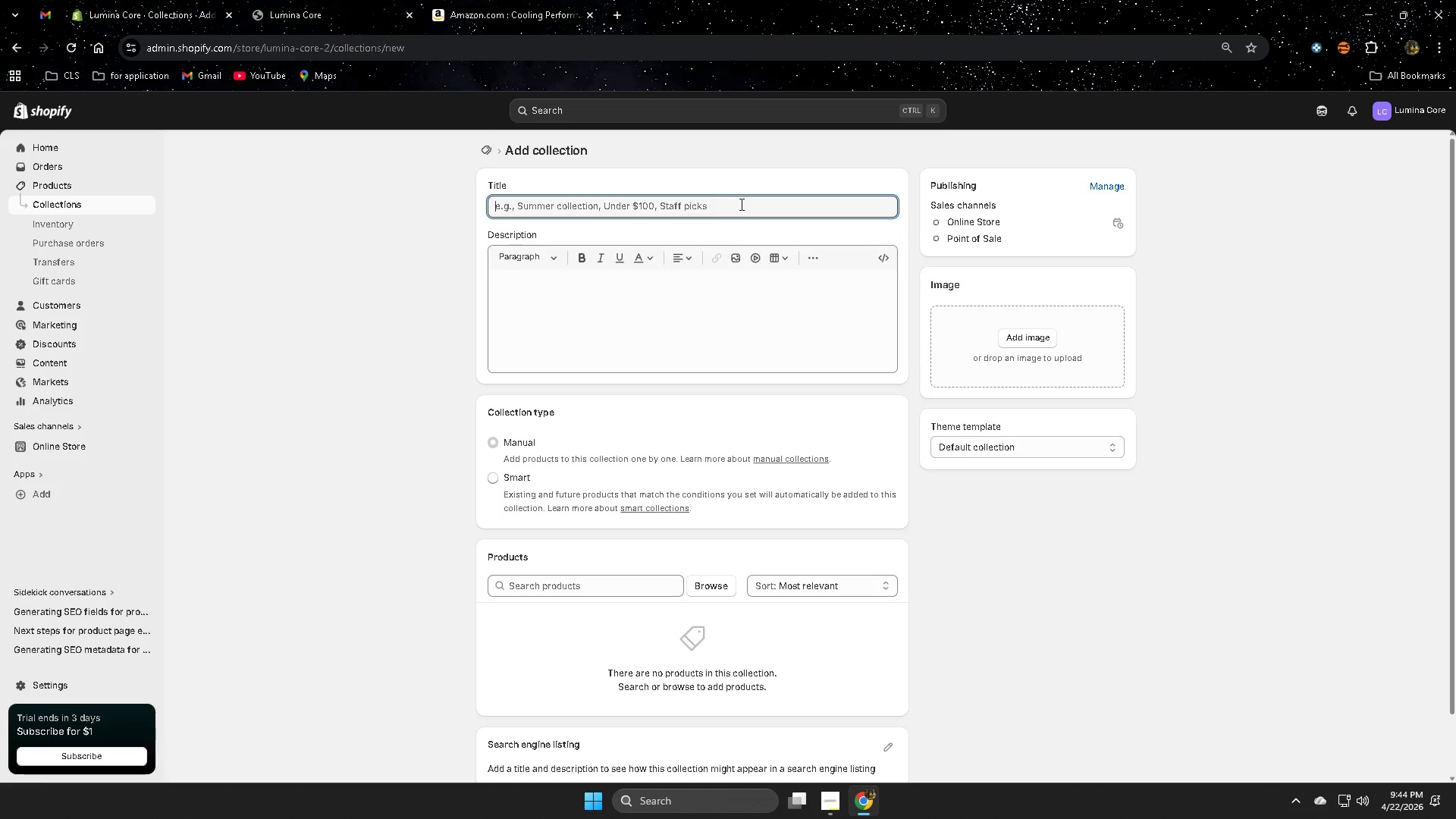 
key(Control+ControlLeft)
 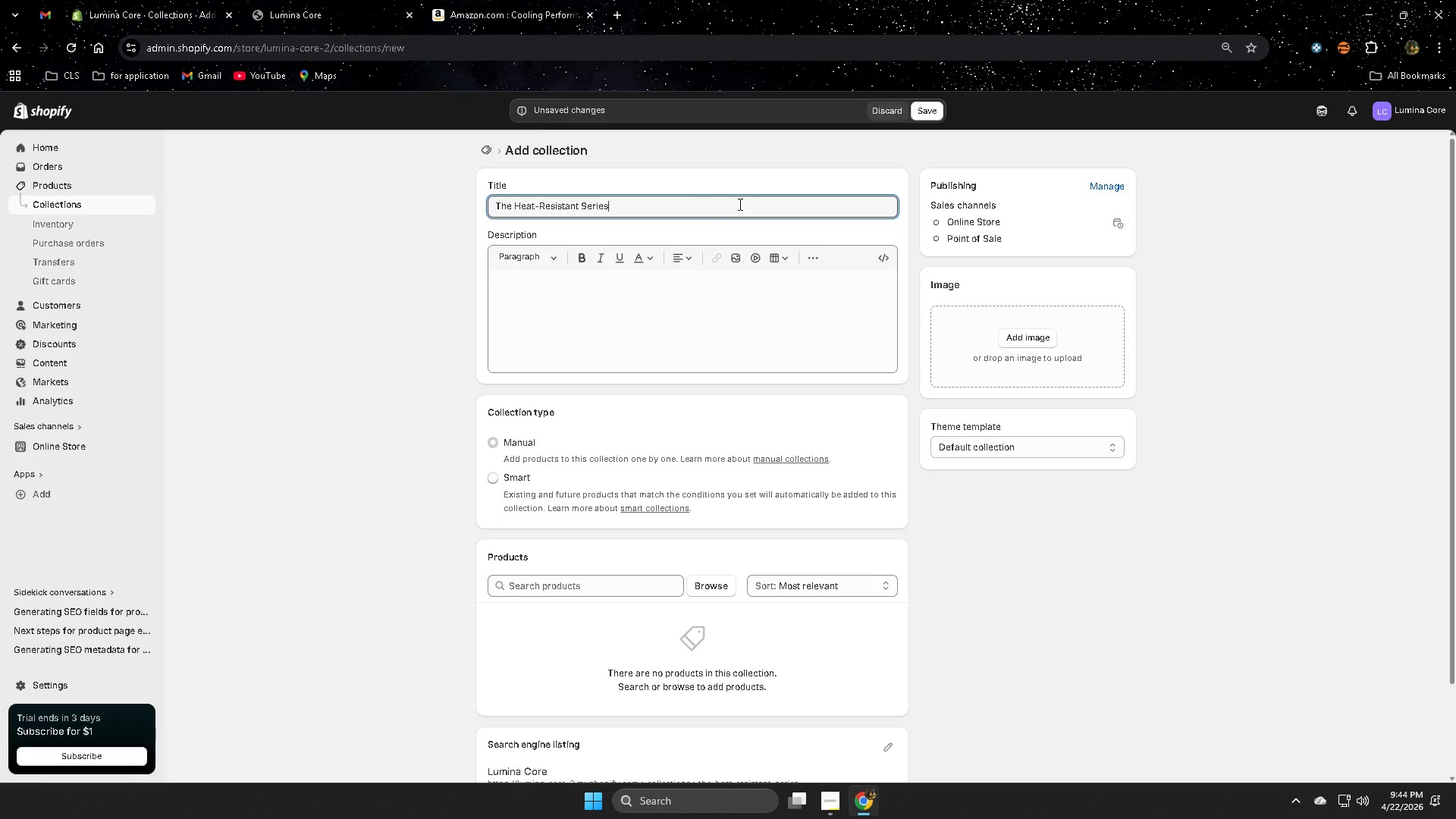 
key(Control+V)
 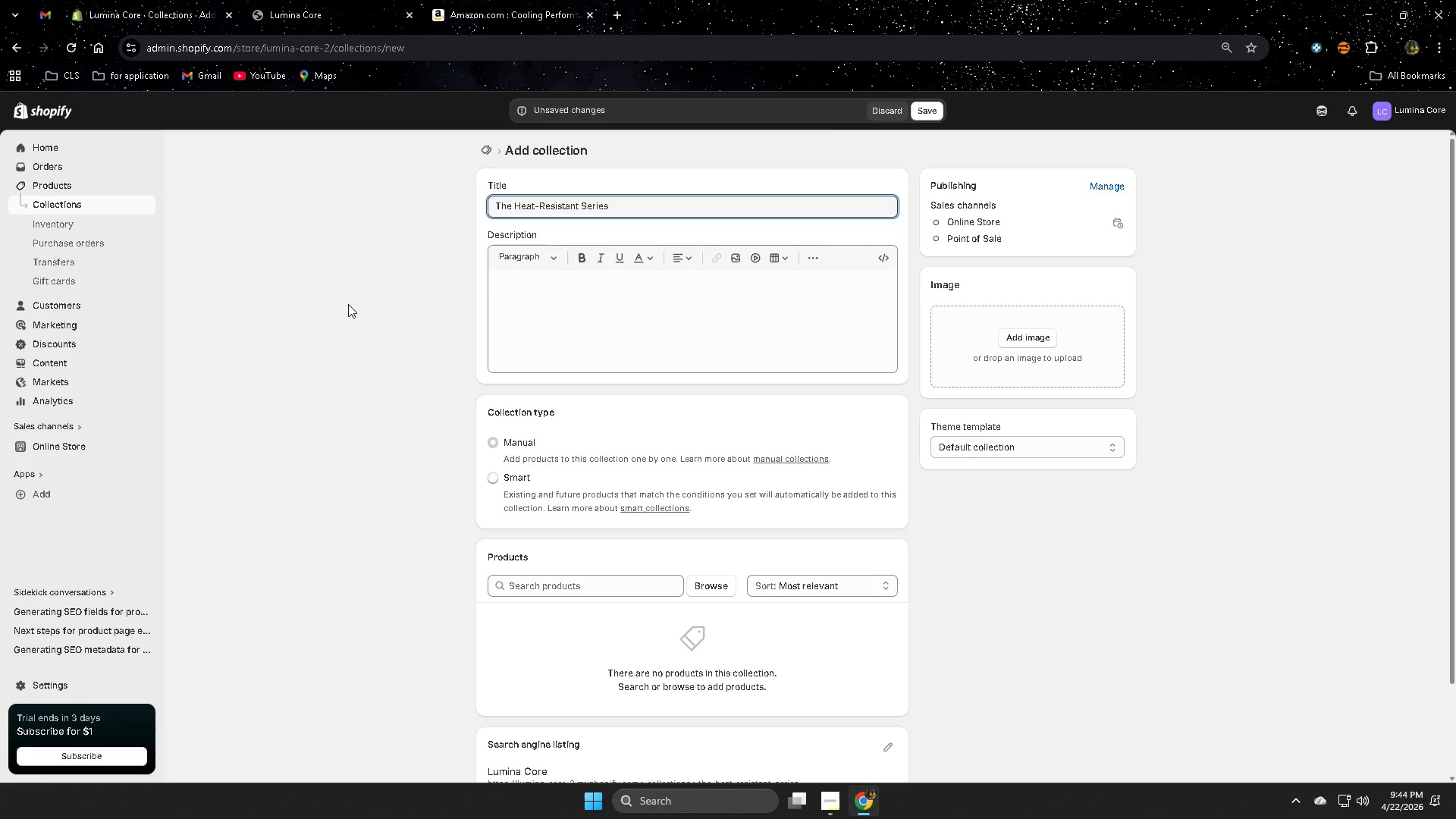 
left_click([348, 304])
 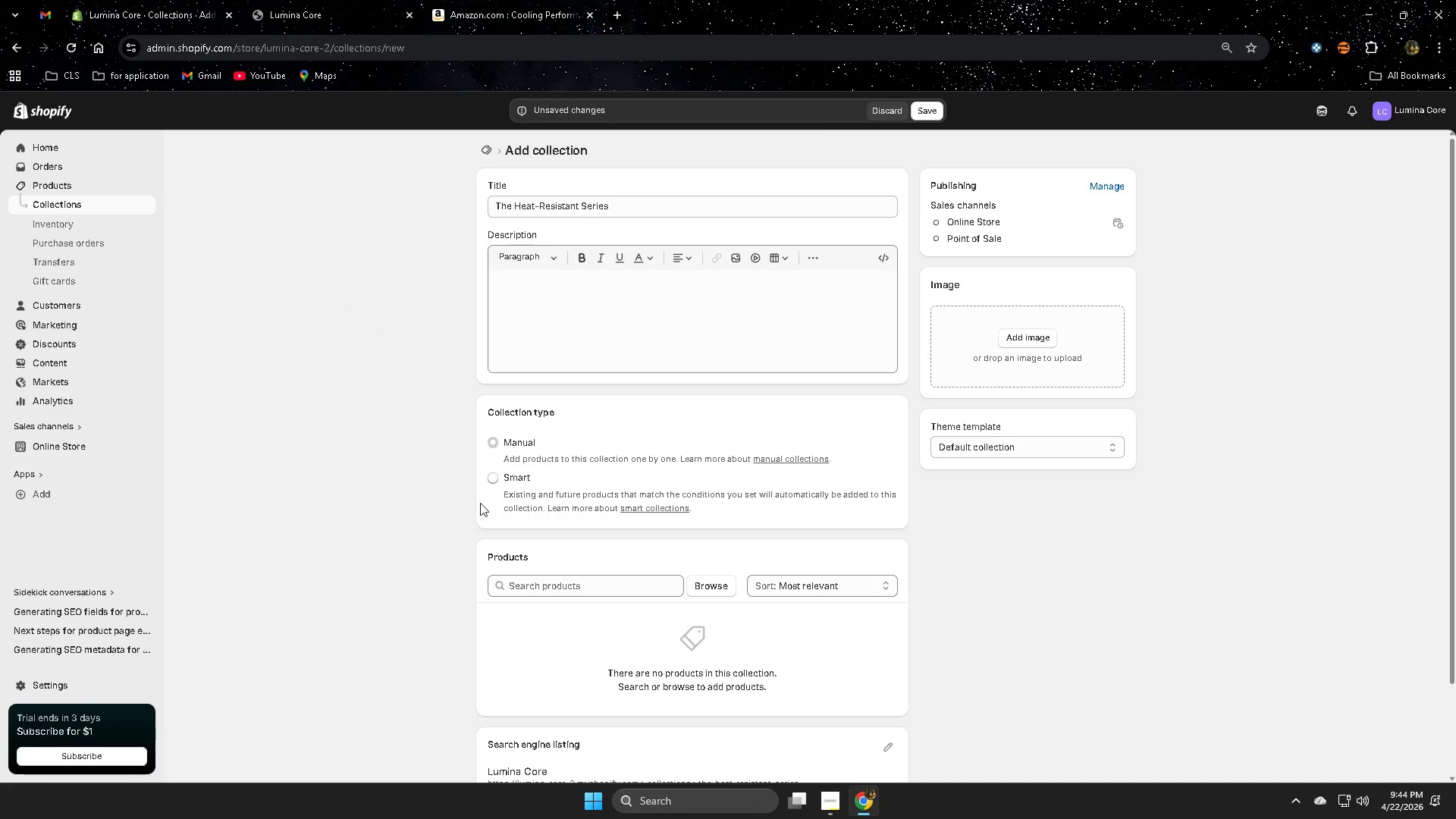 
left_click([493, 480])
 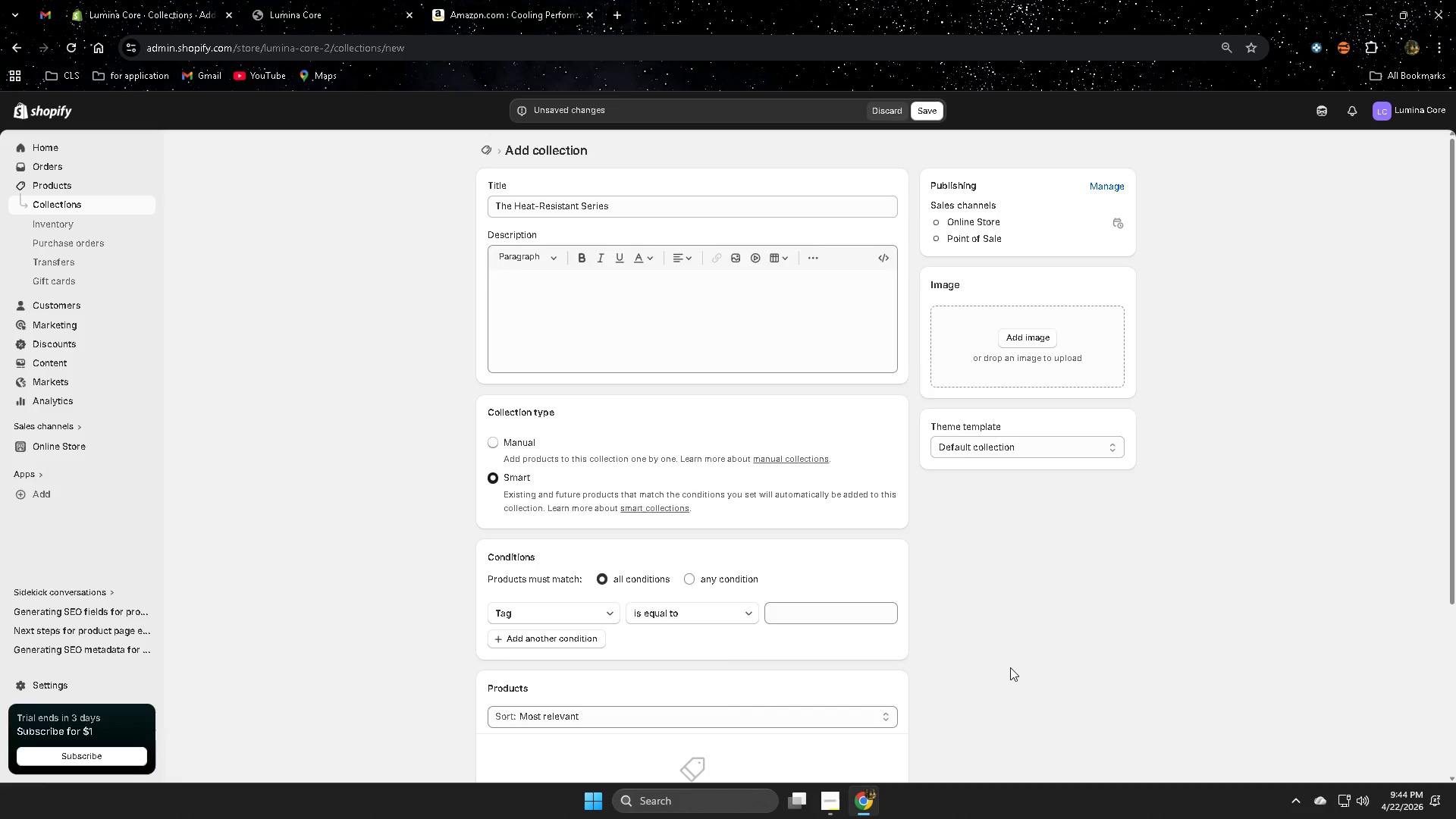 
wait(24.92)
 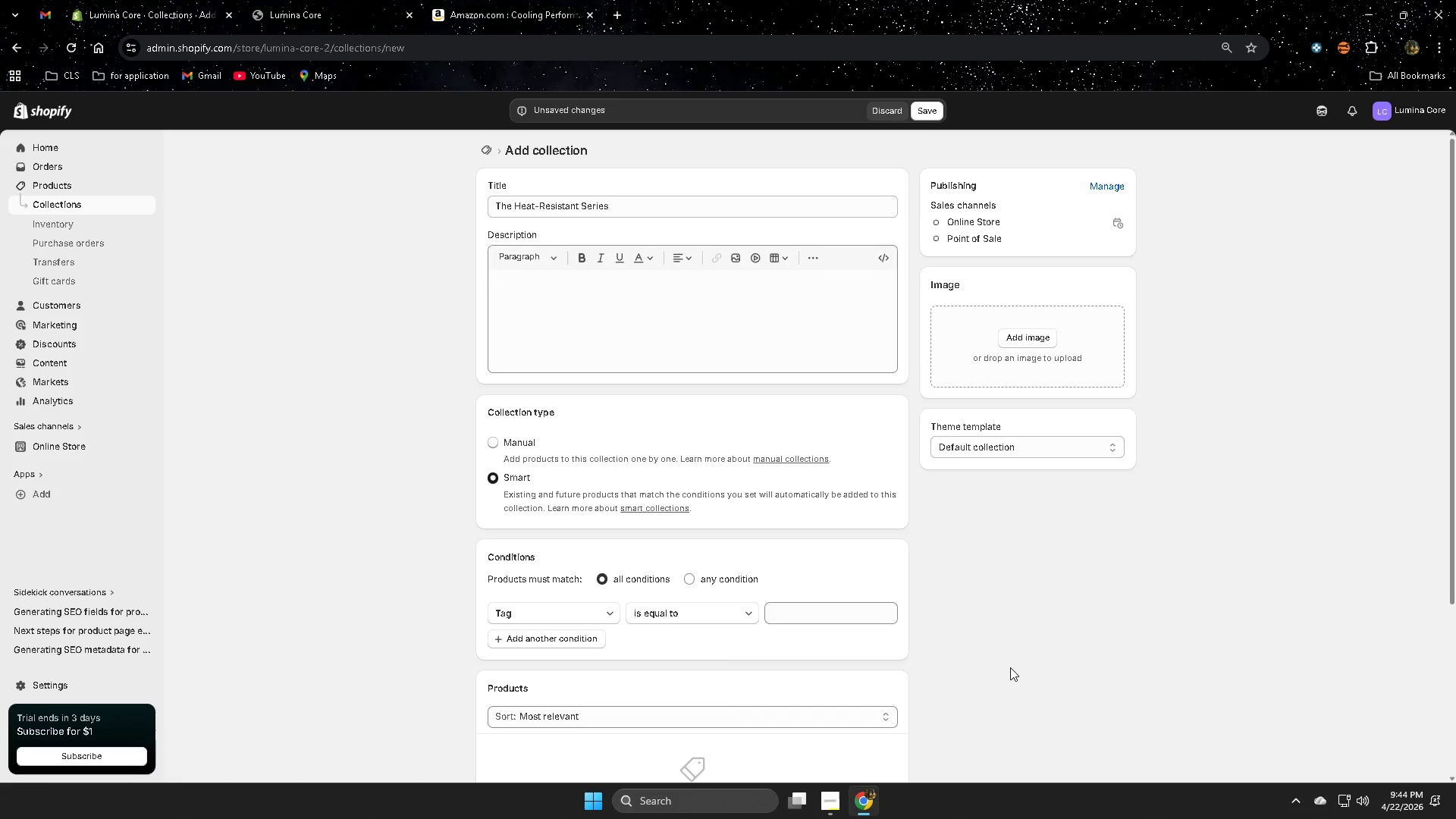 
left_click([817, 612])
 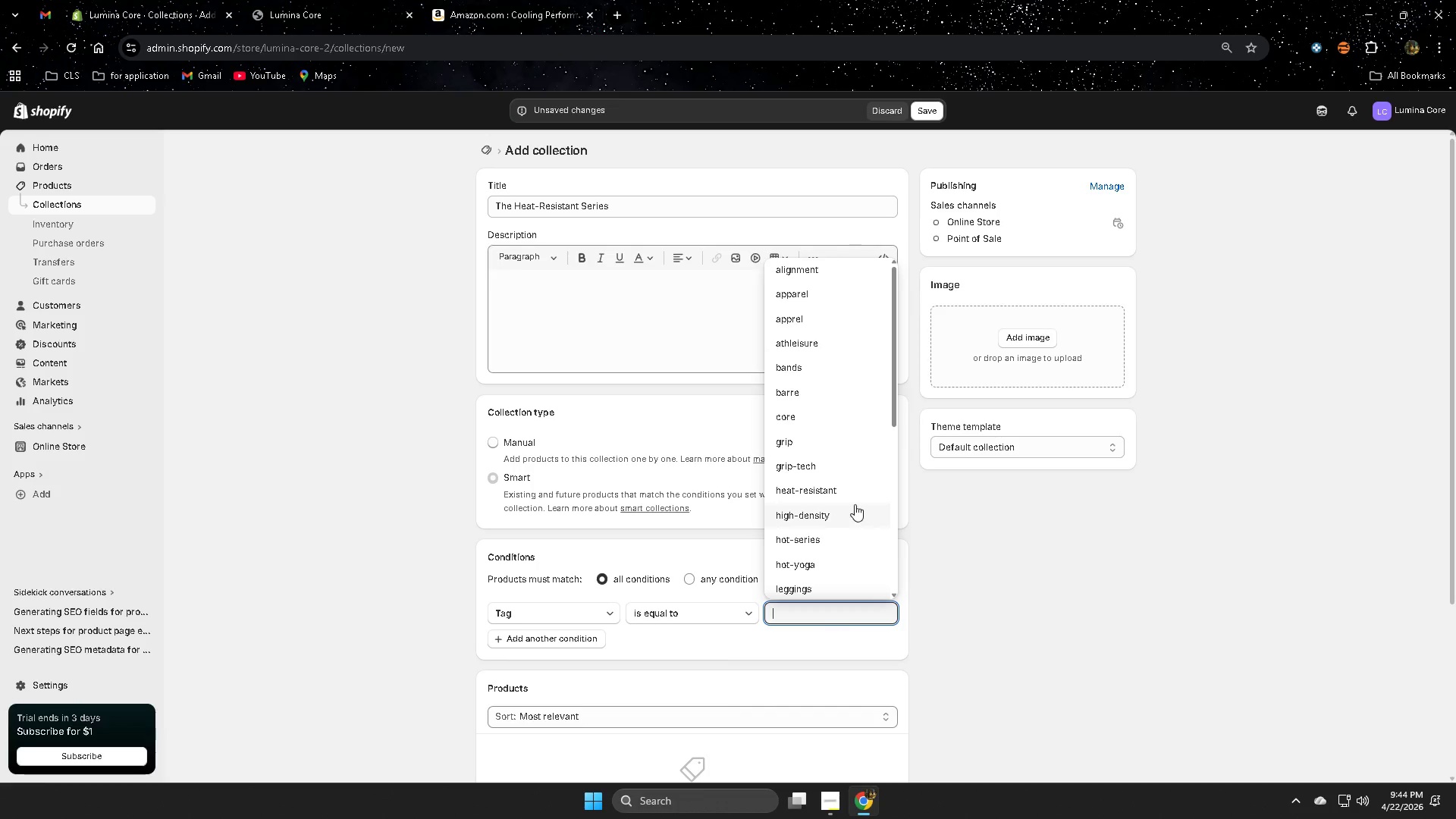 
left_click([847, 491])
 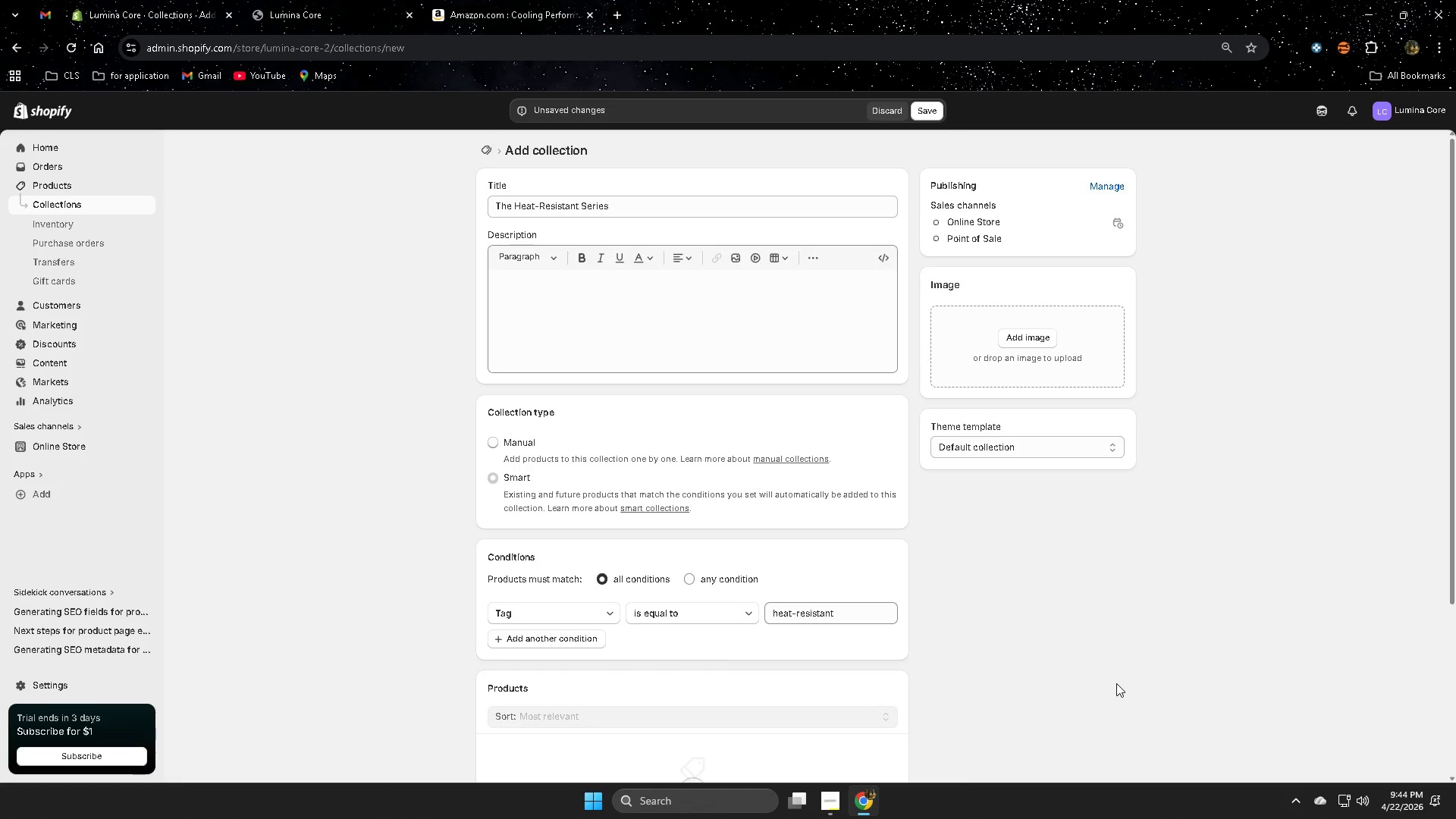 
scroll: coordinate [1116, 683], scroll_direction: down, amount: 2.0
 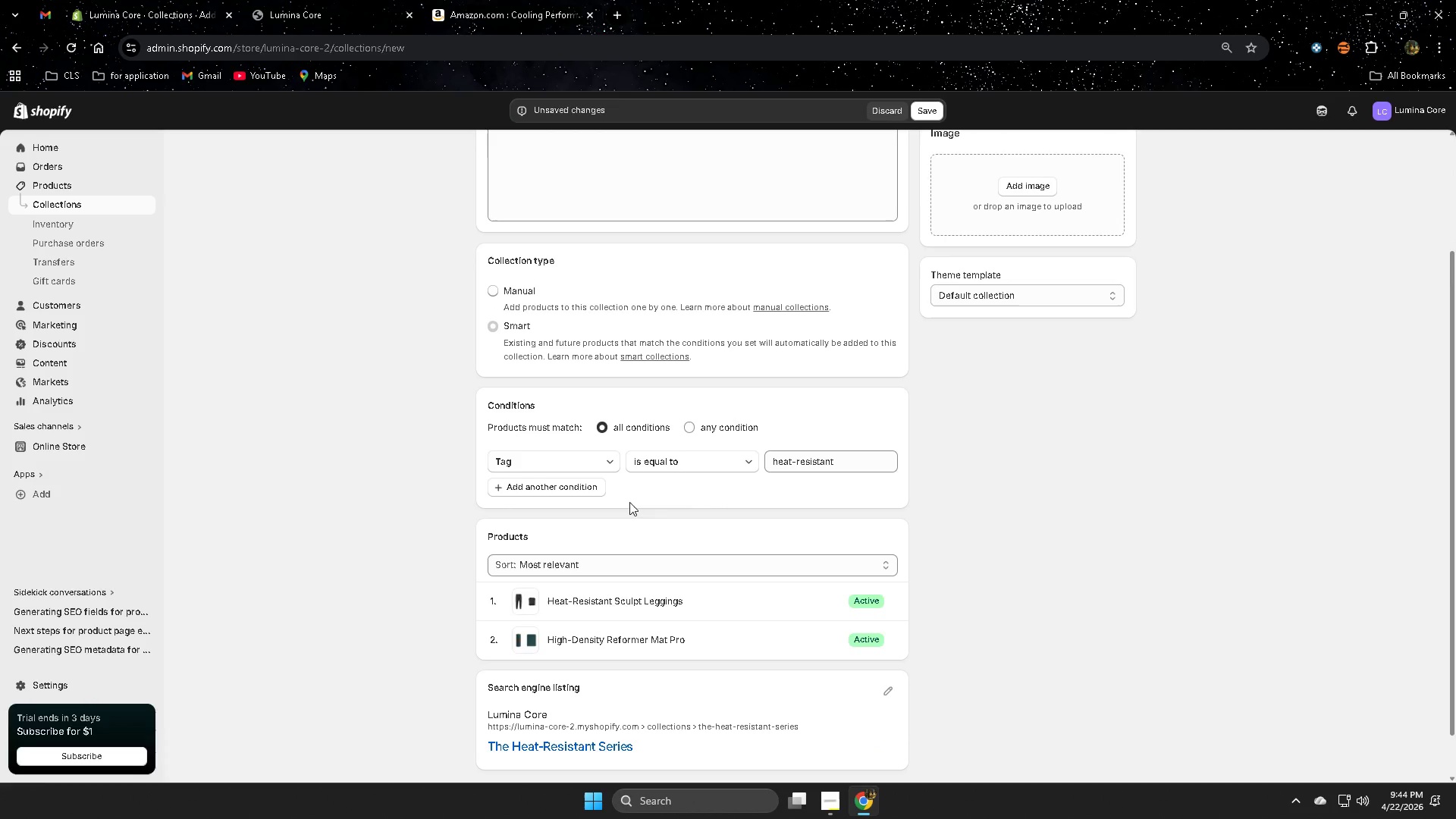 
left_click([560, 486])
 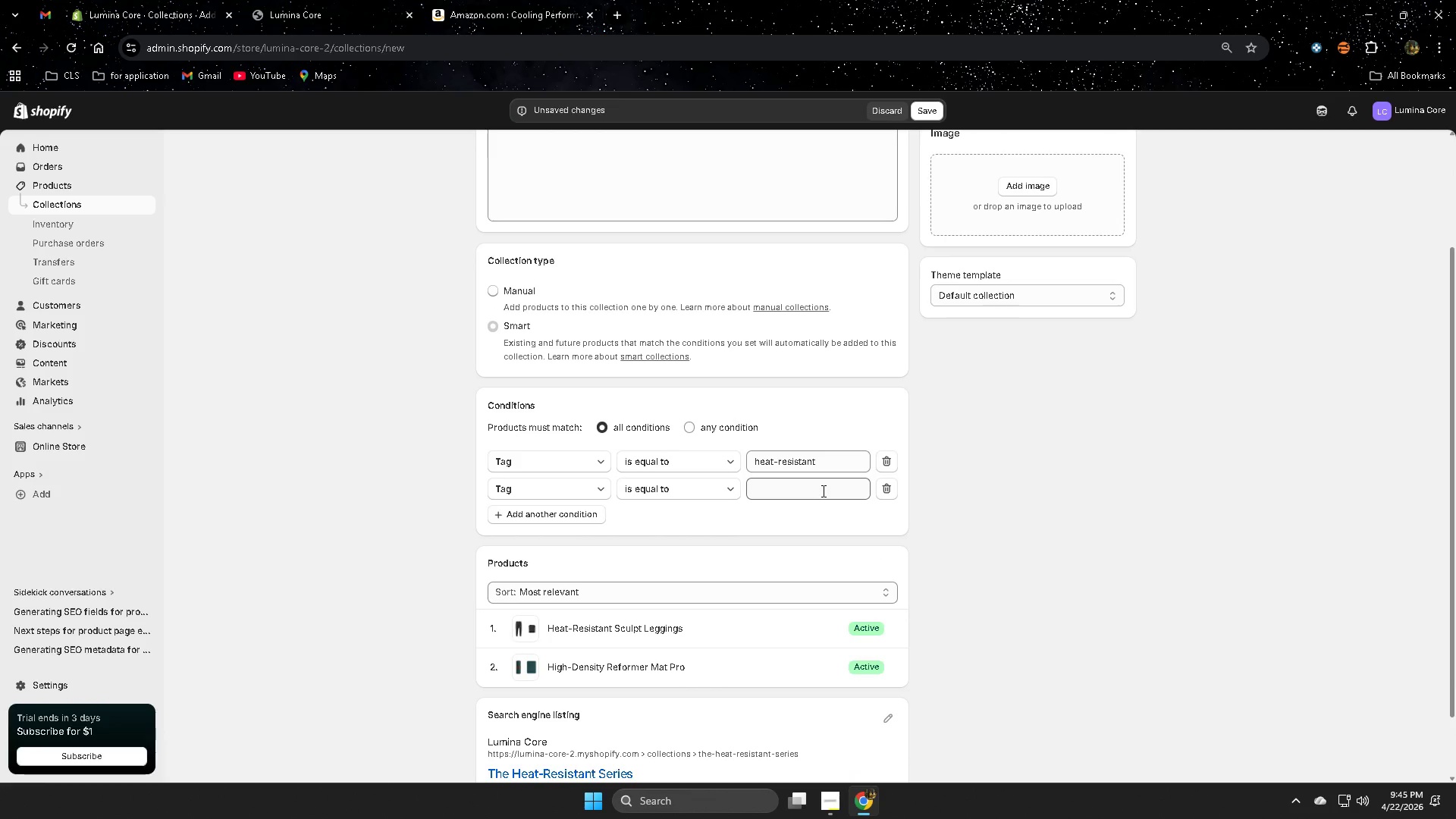 
wait(5.31)
 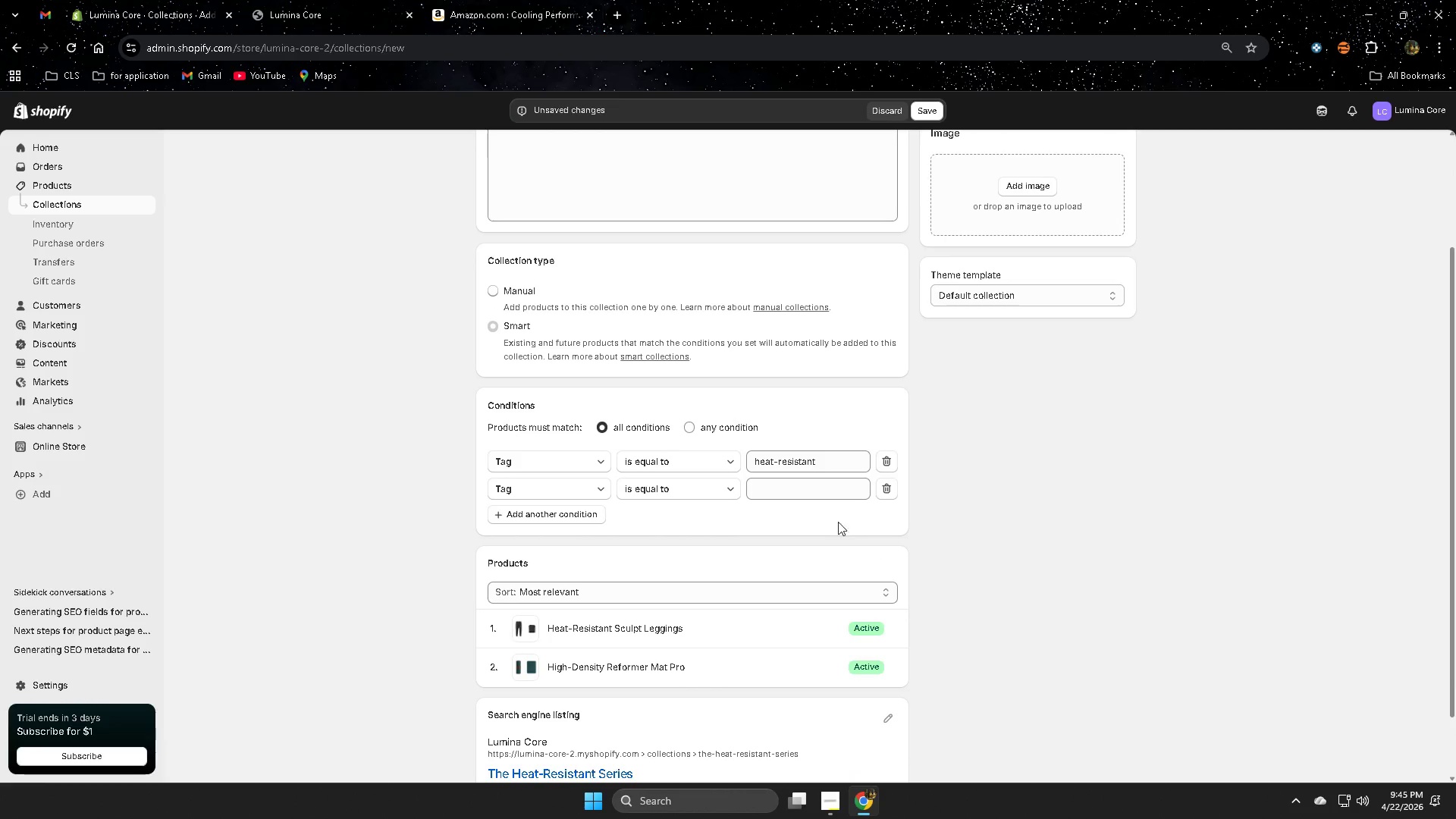 
left_click([822, 491])
 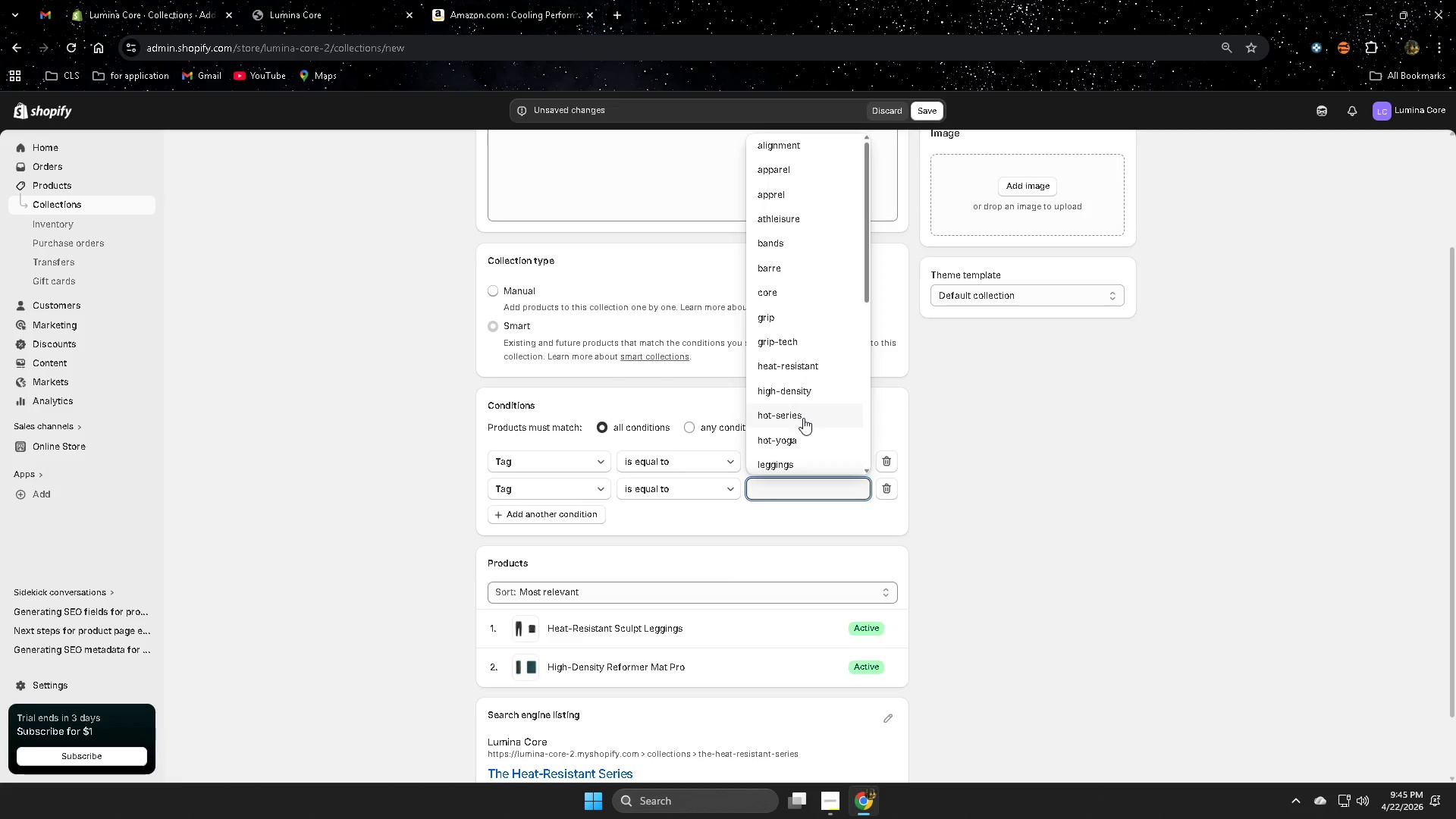 
left_click([794, 416])
 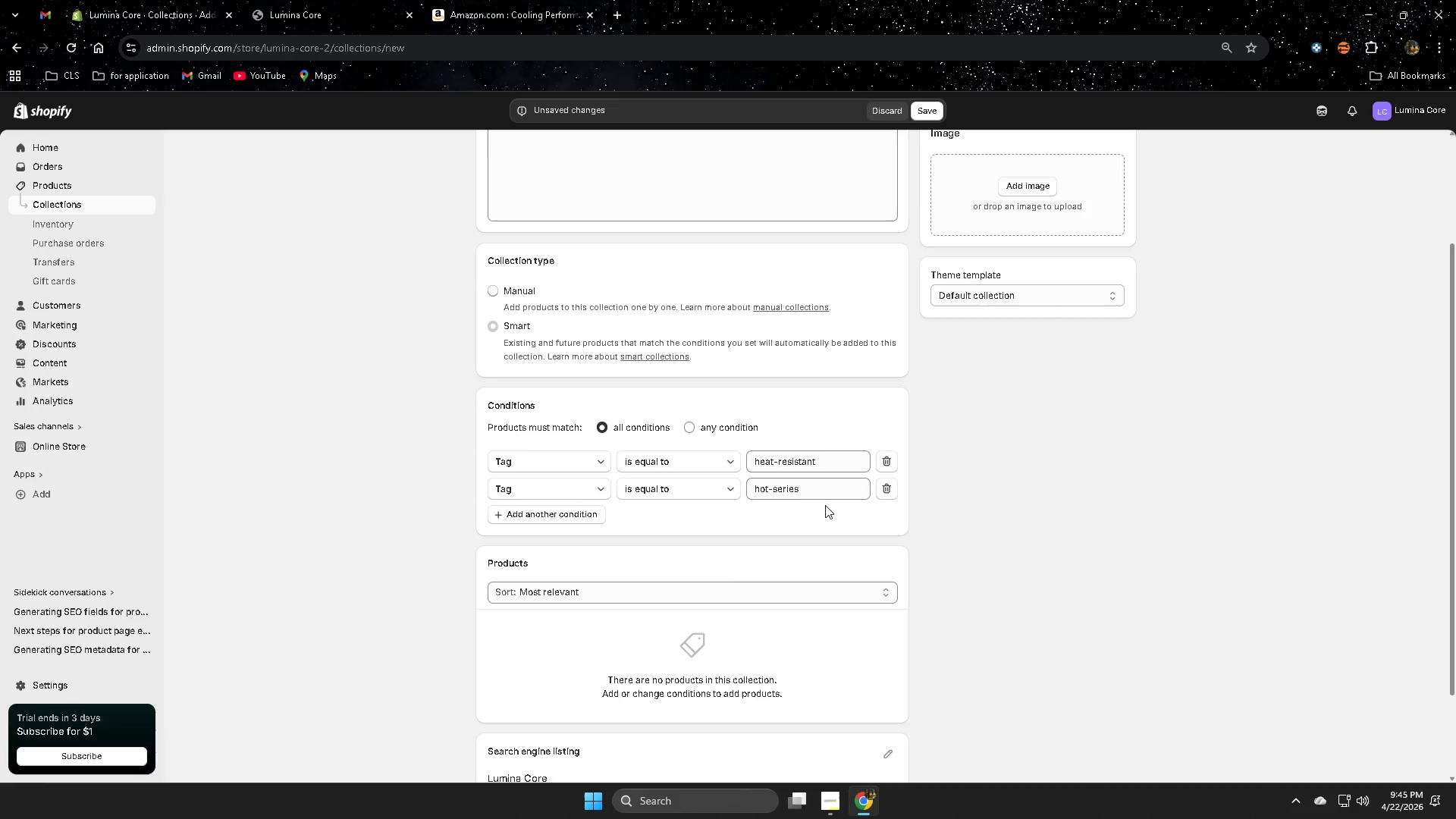 
left_click([889, 494])
 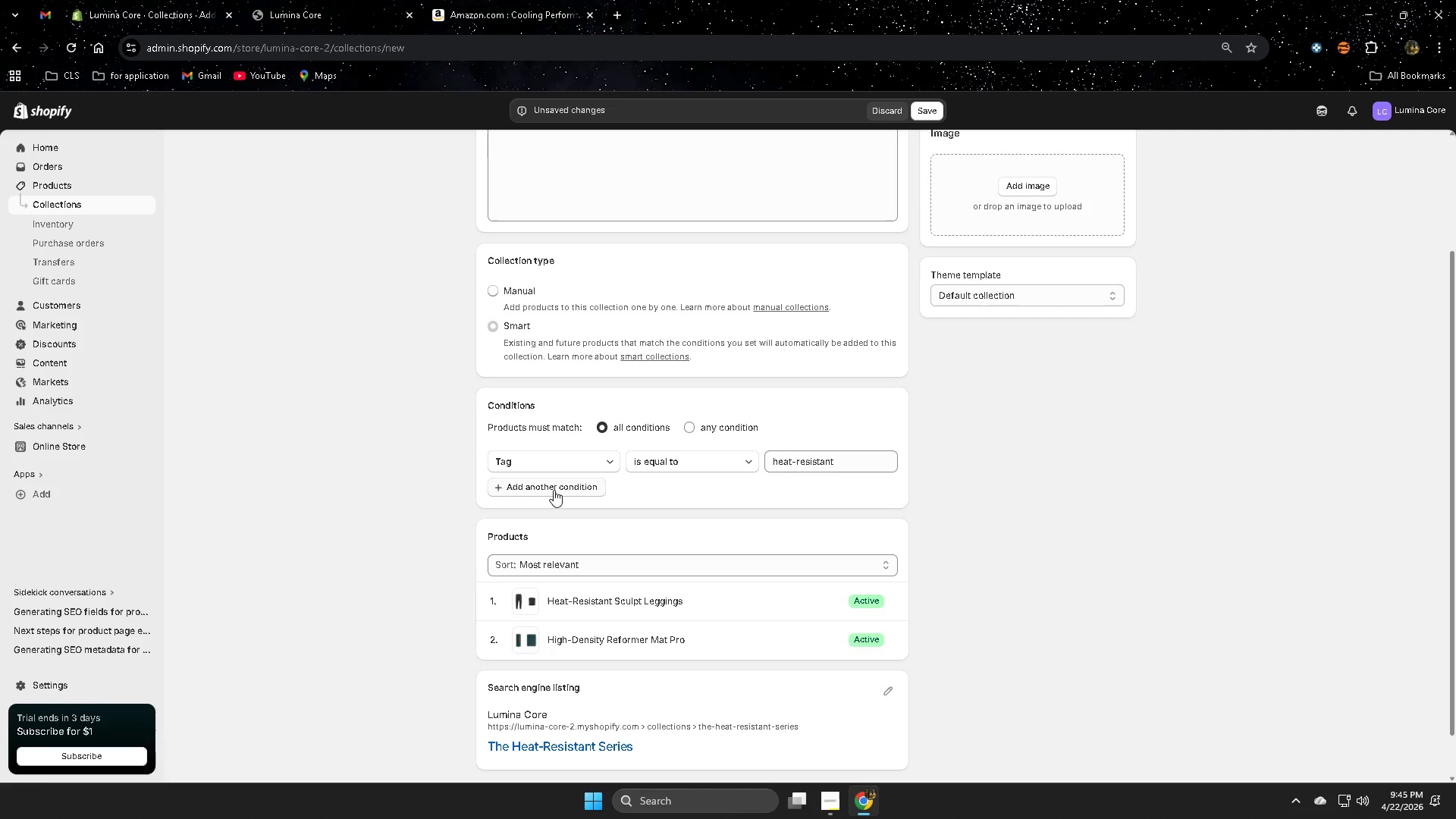 
left_click([554, 490])
 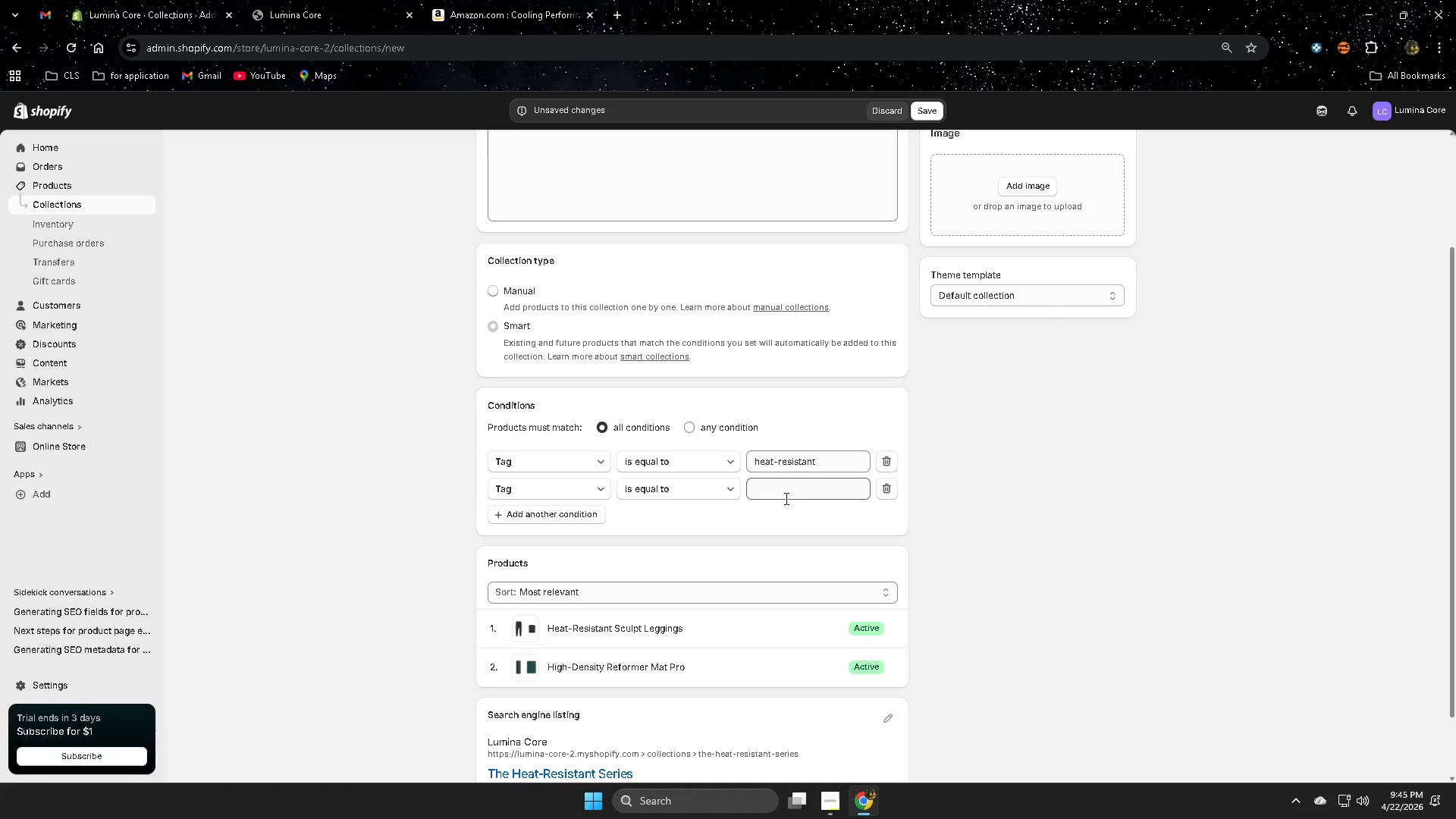 
left_click([790, 489])
 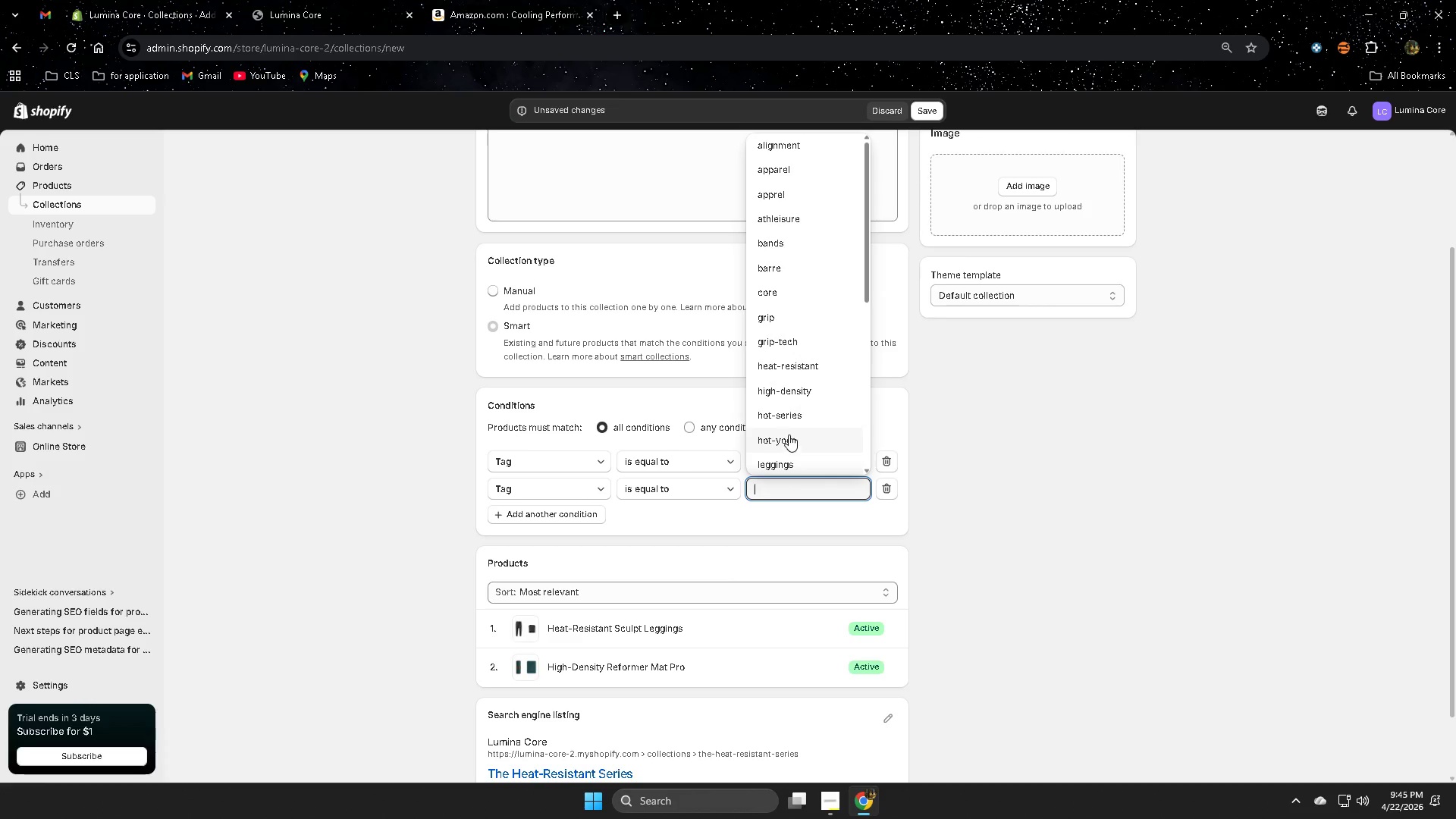 
left_click([788, 438])
 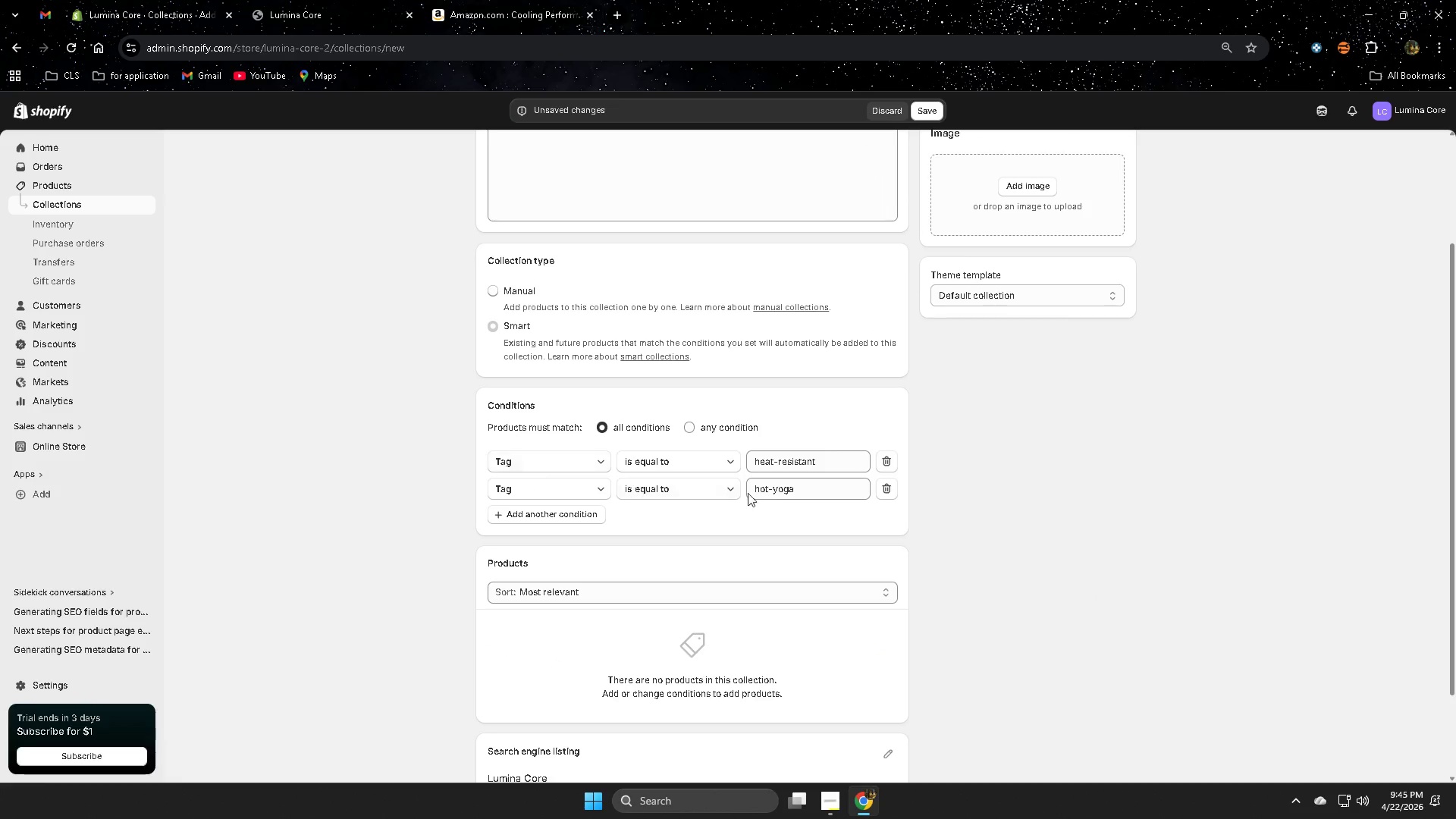 
wait(7.64)
 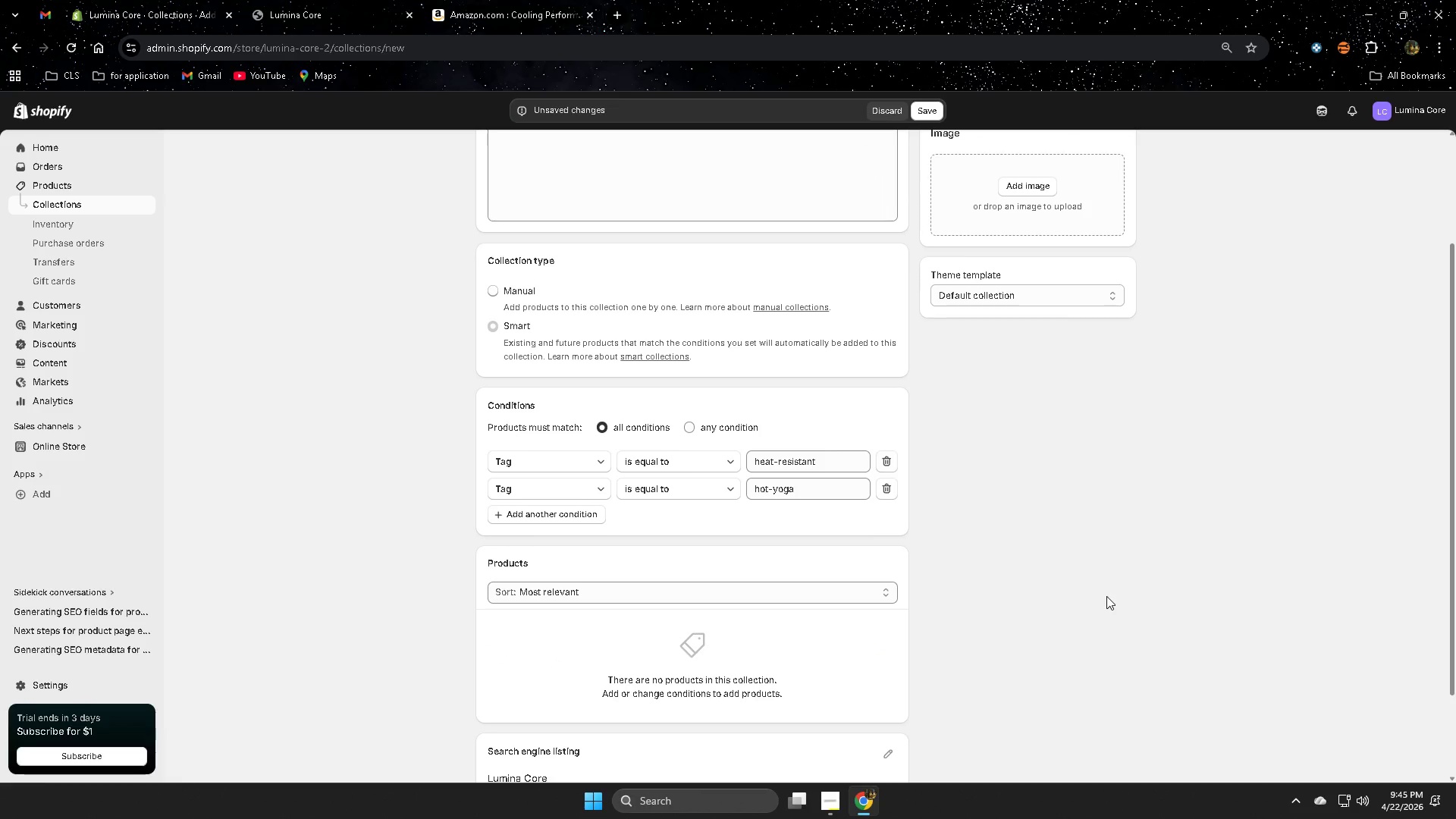 
double_click([839, 489])
 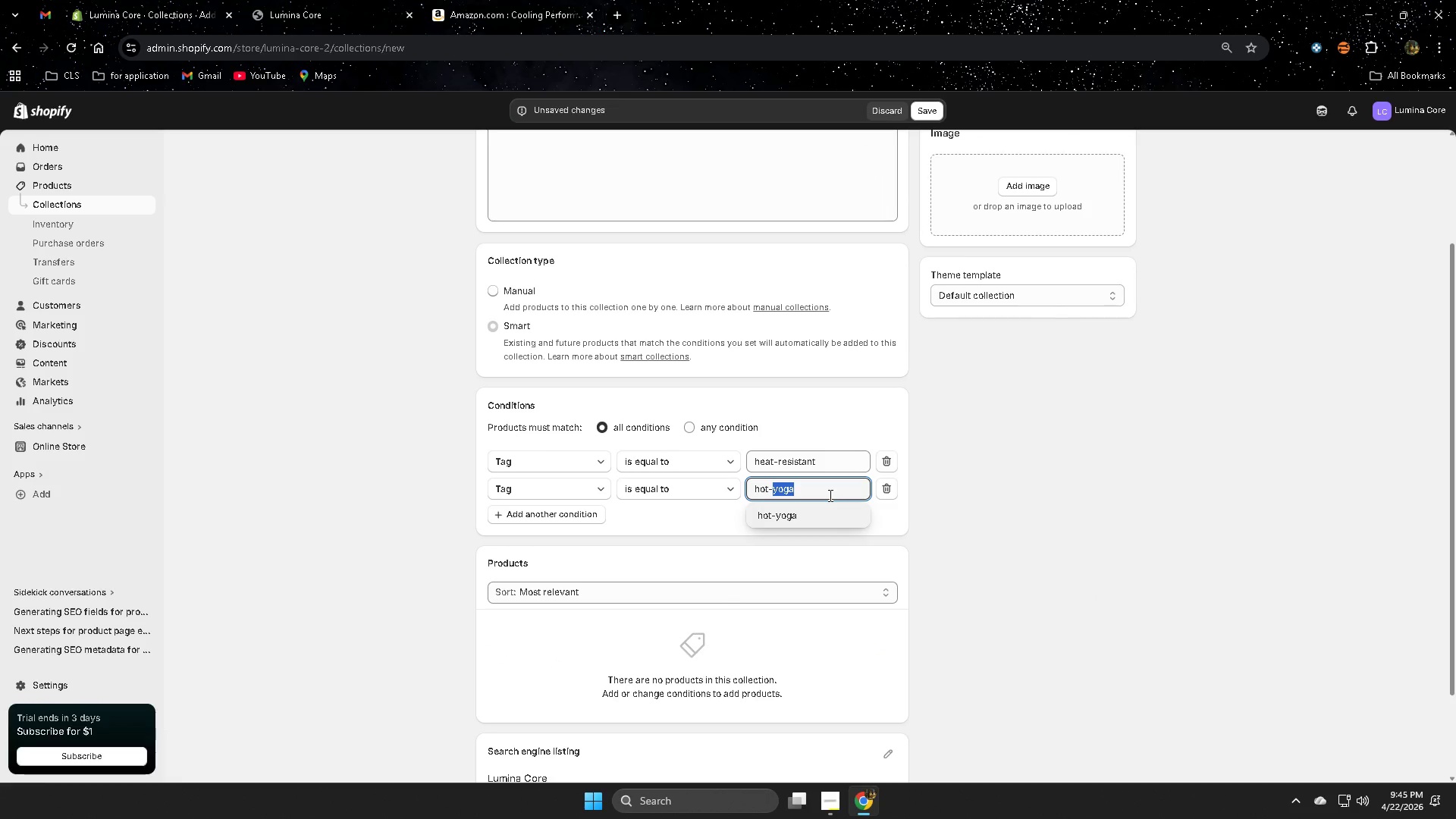 
key(Backspace)
 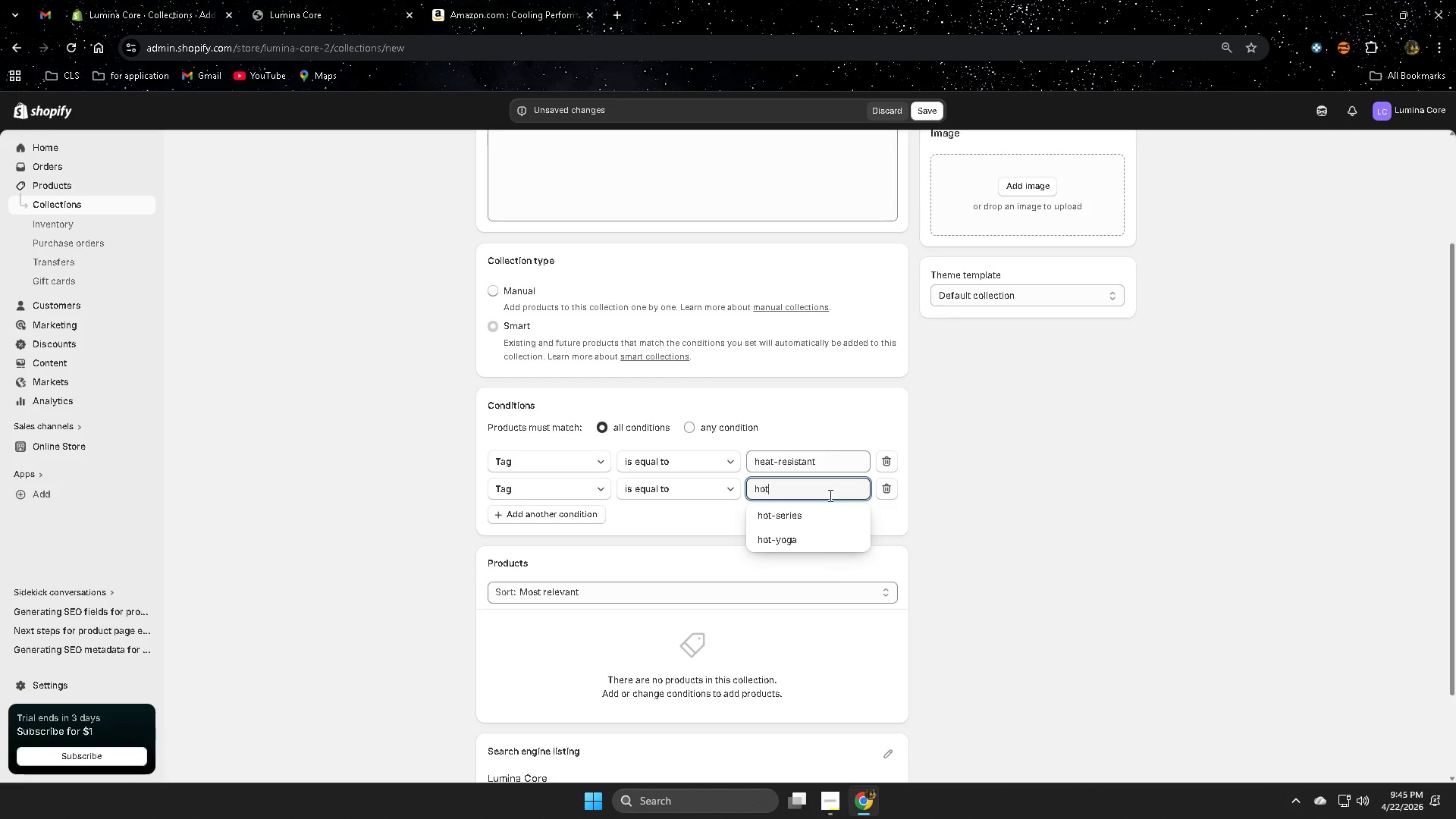 
key(Backspace)
 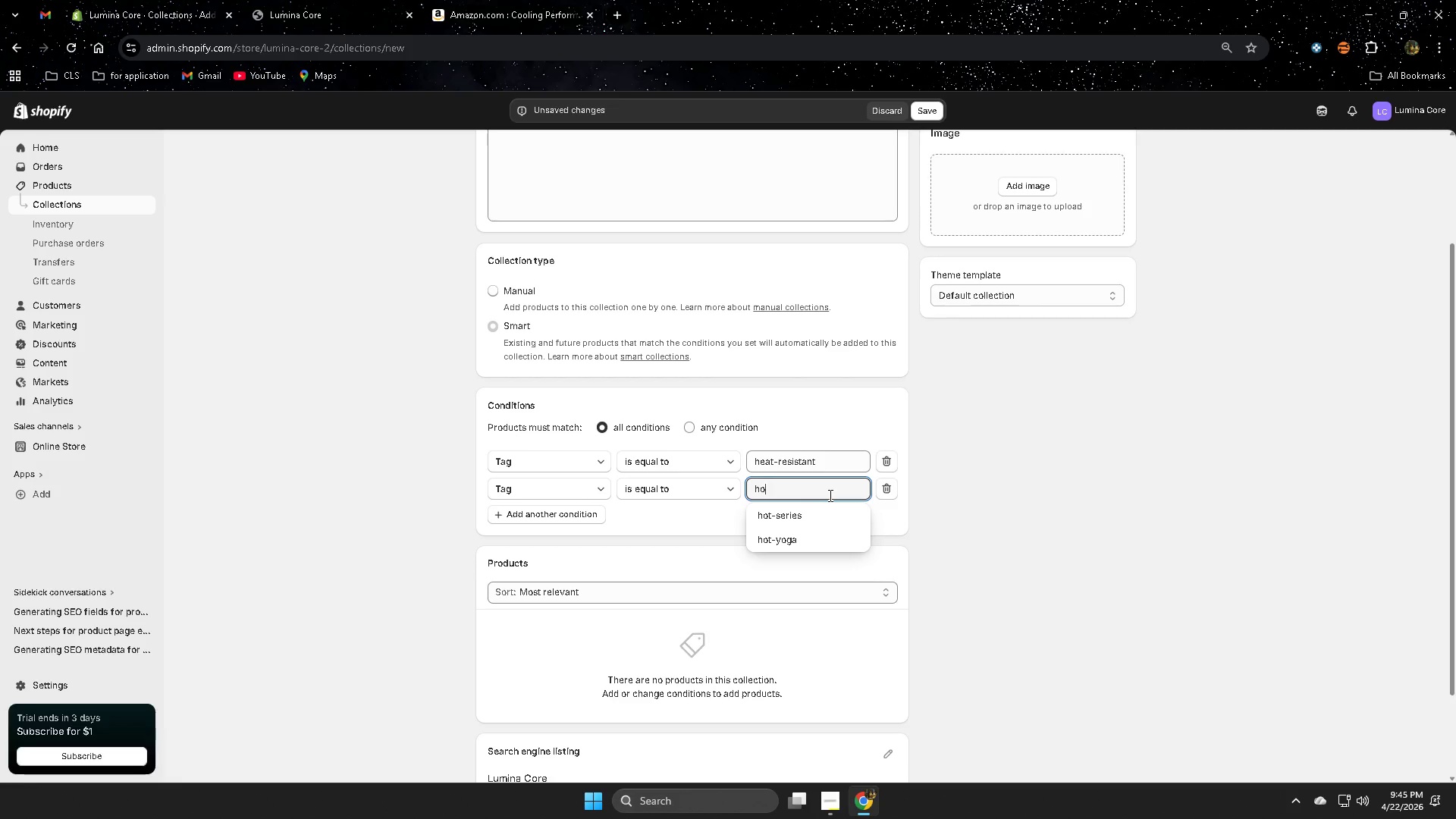 
key(Backspace)
 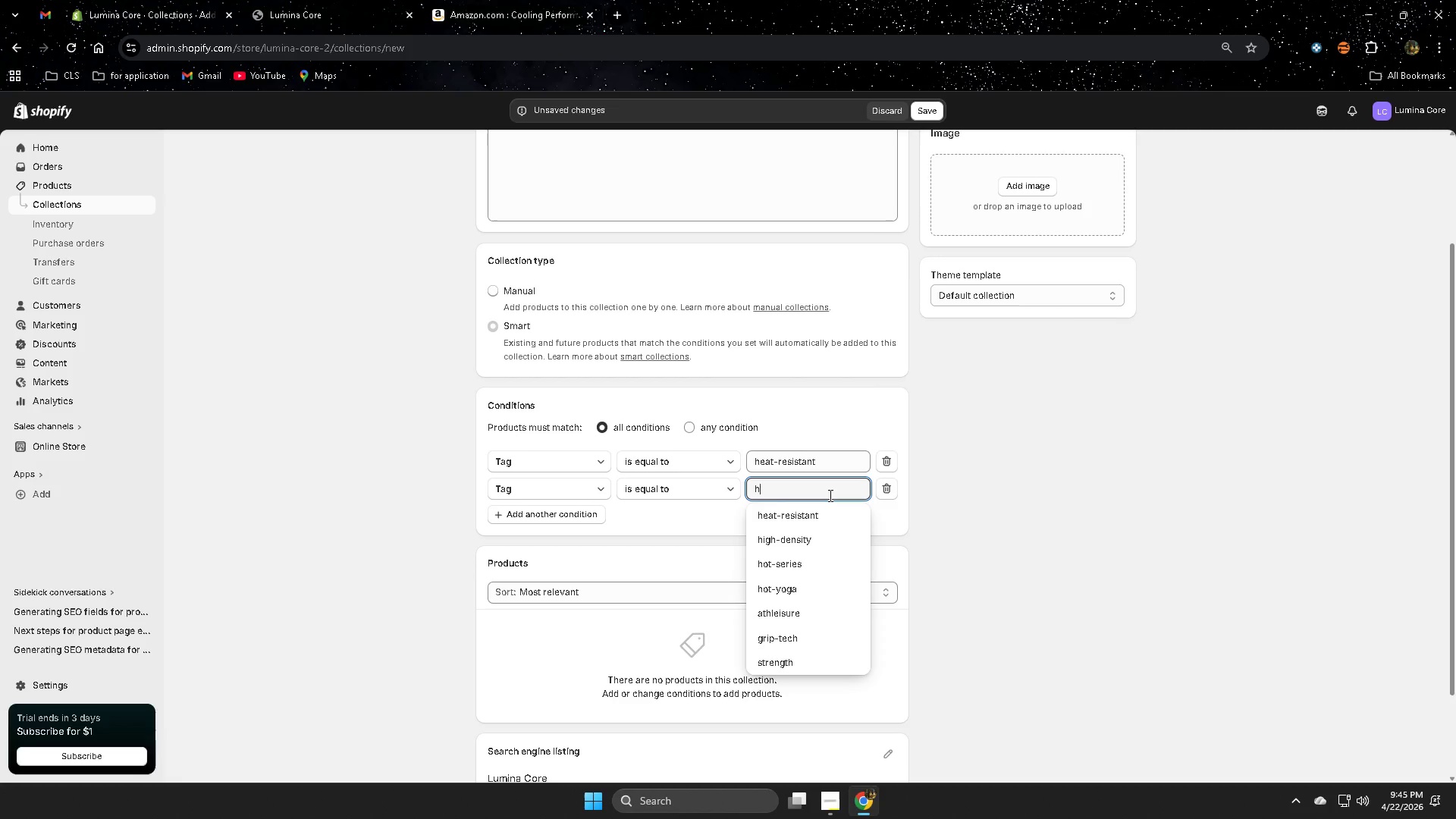 
key(Backspace)
 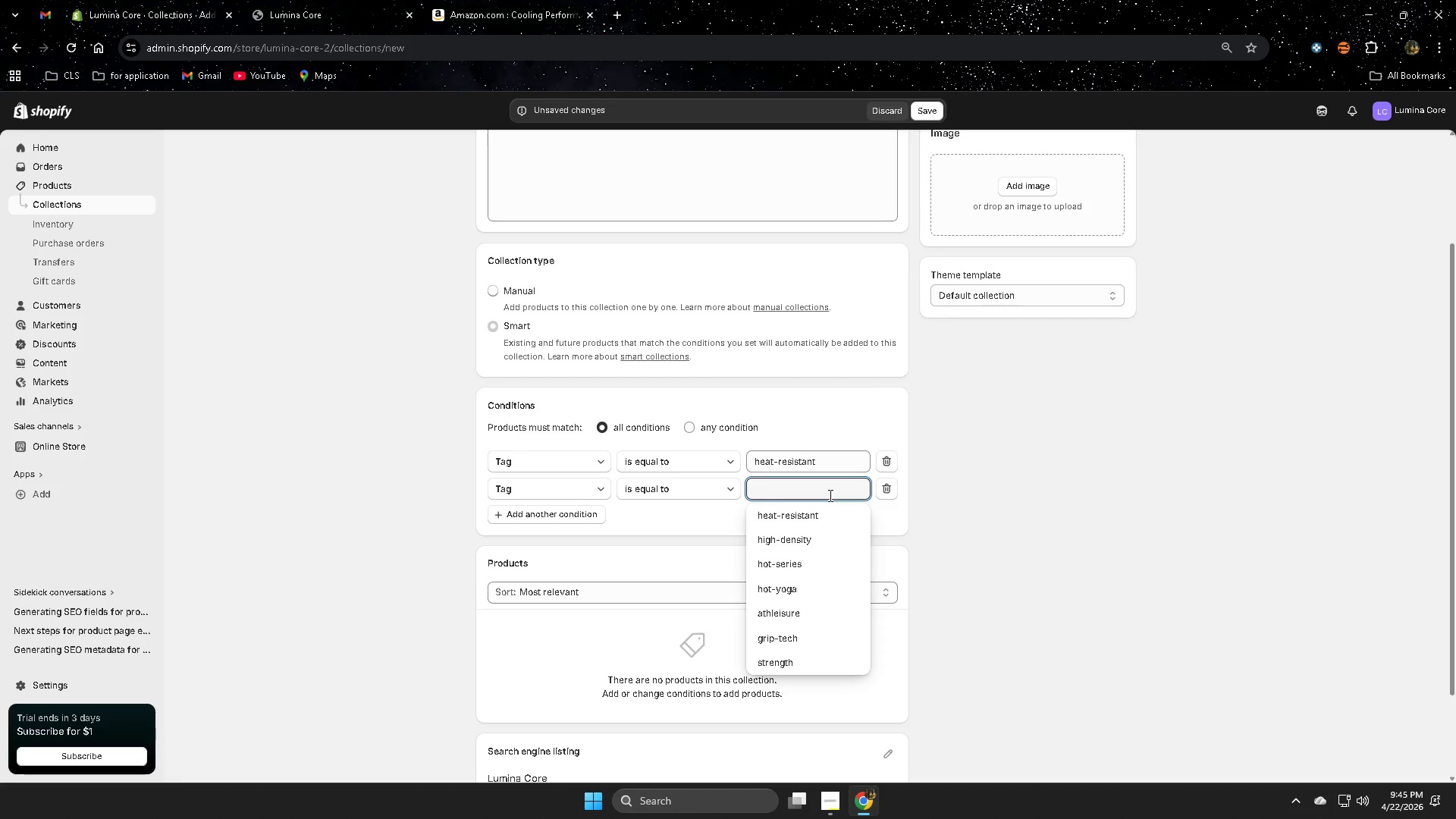 
key(Backspace)
 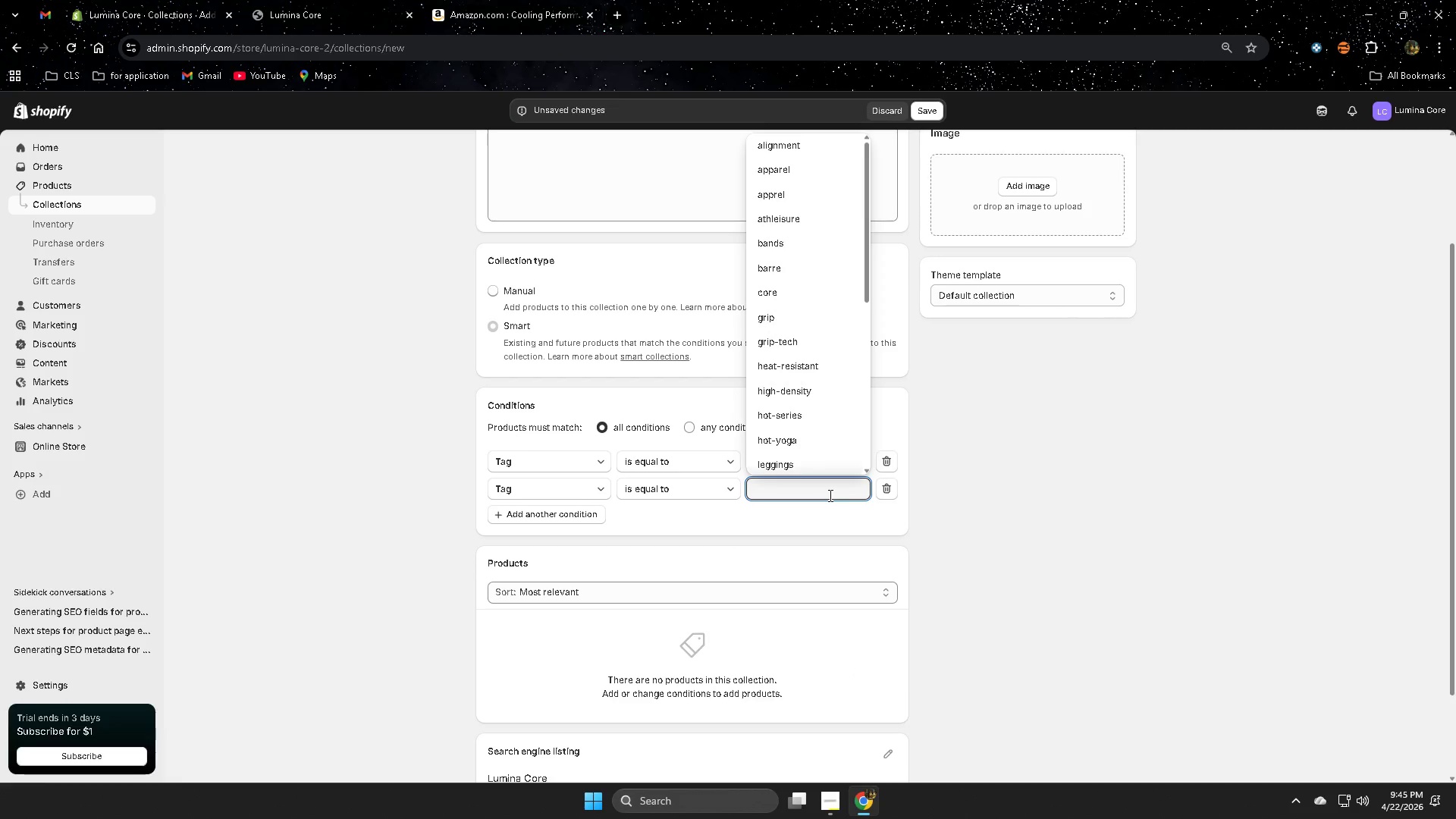 
key(Backspace)
 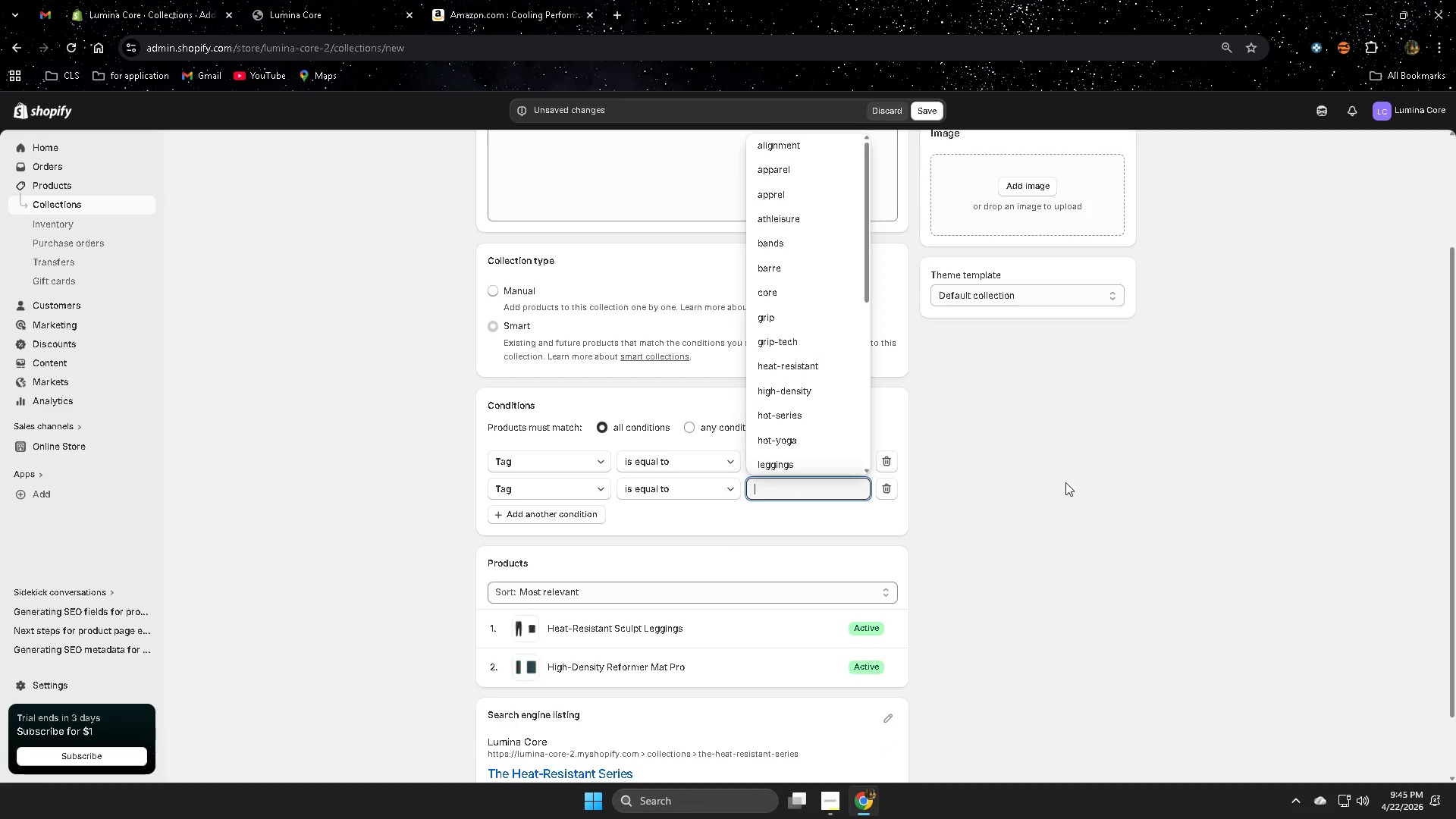 
left_click([1075, 510])
 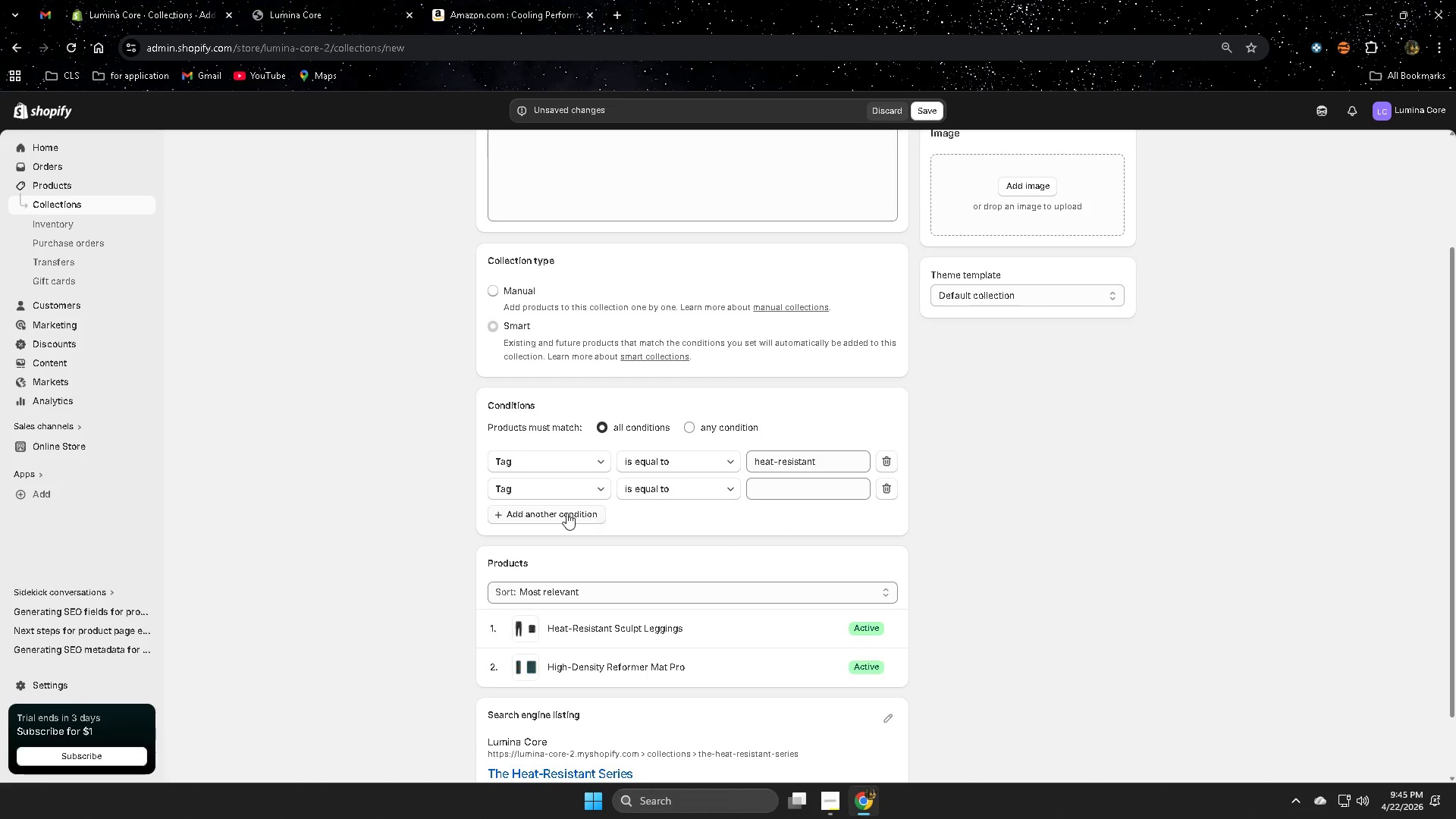 
left_click([566, 513])
 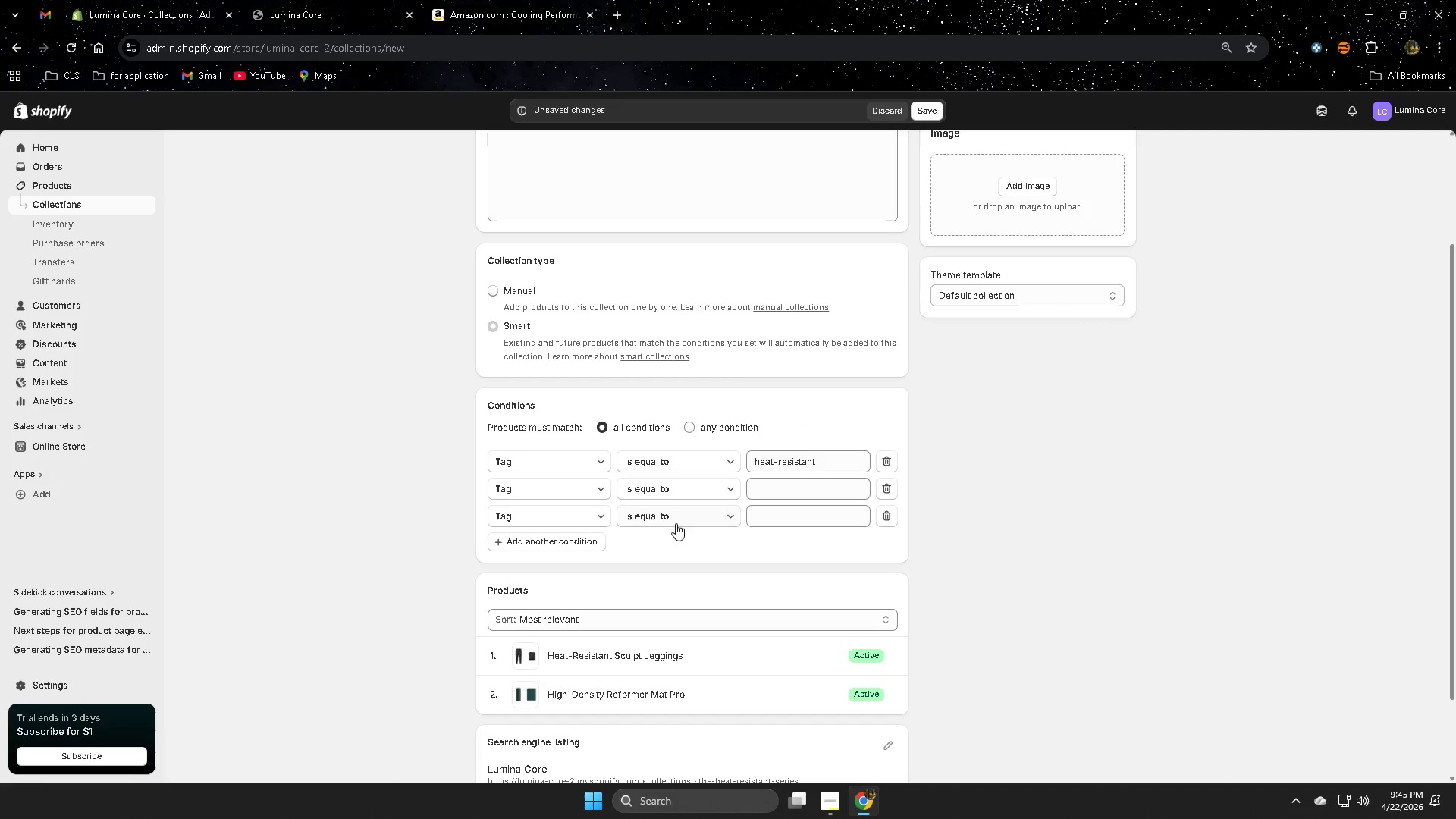 
left_click([680, 521])
 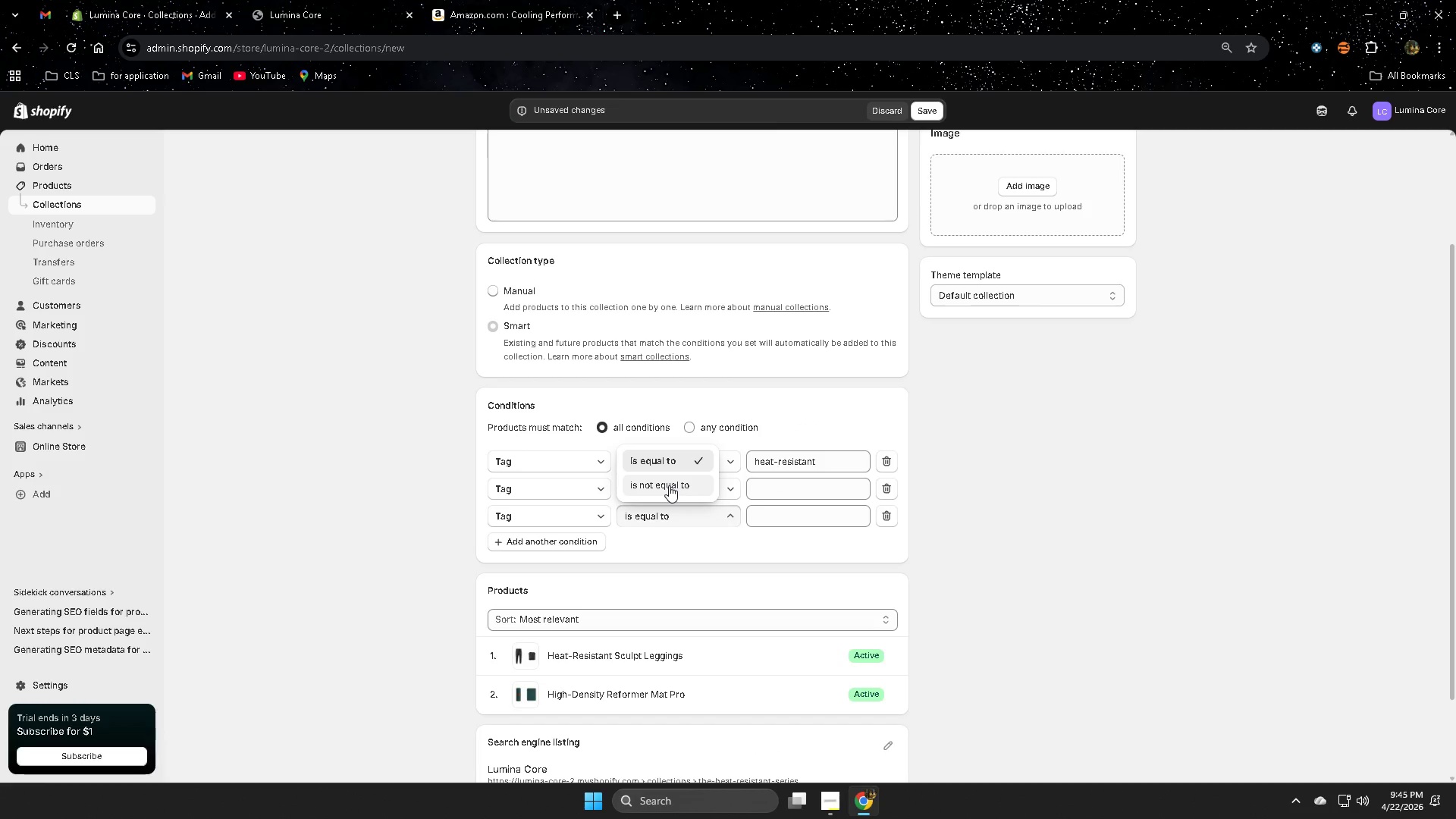 
left_click([669, 485])
 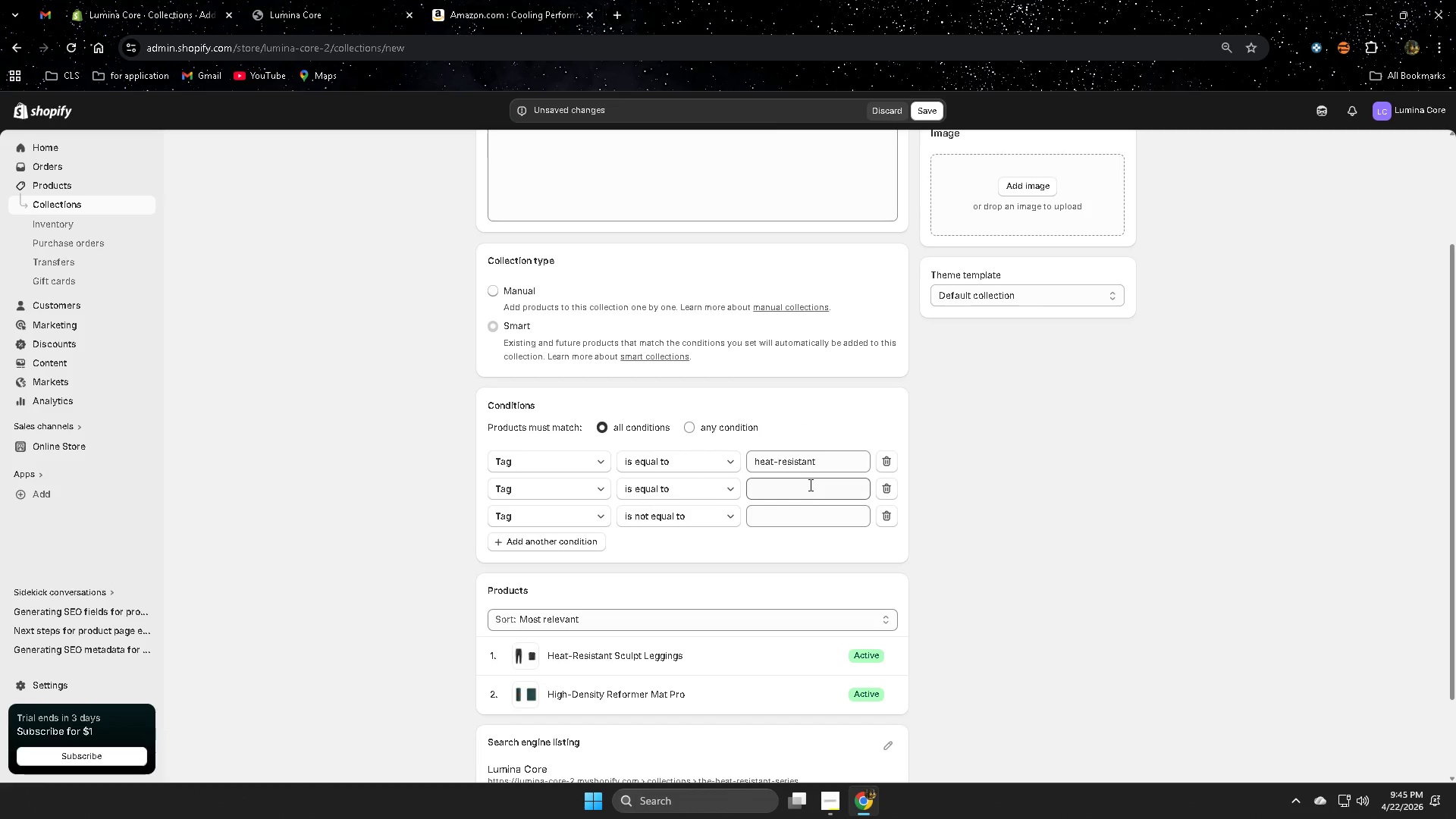 
left_click([811, 519])
 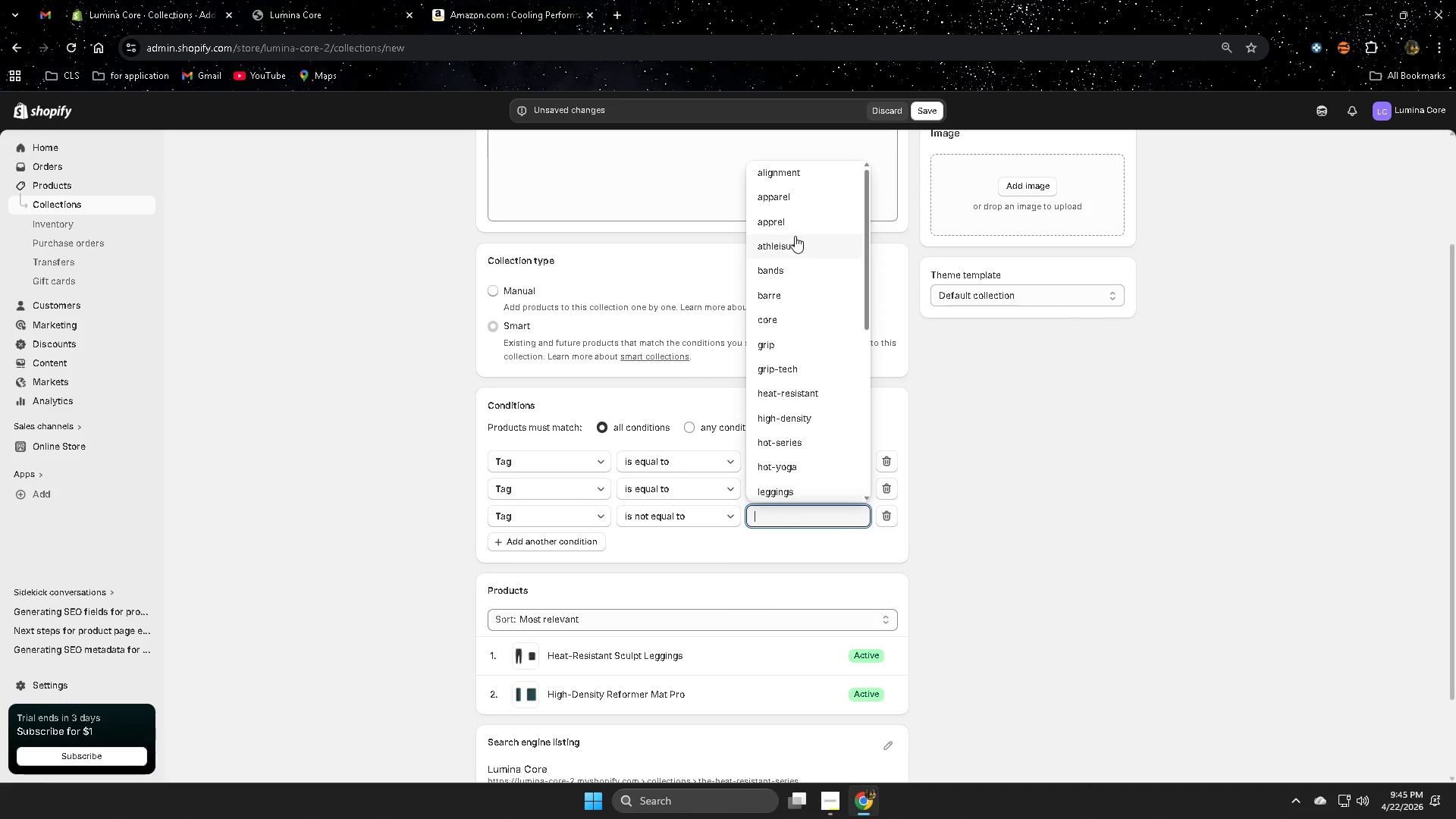 
left_click([792, 465])
 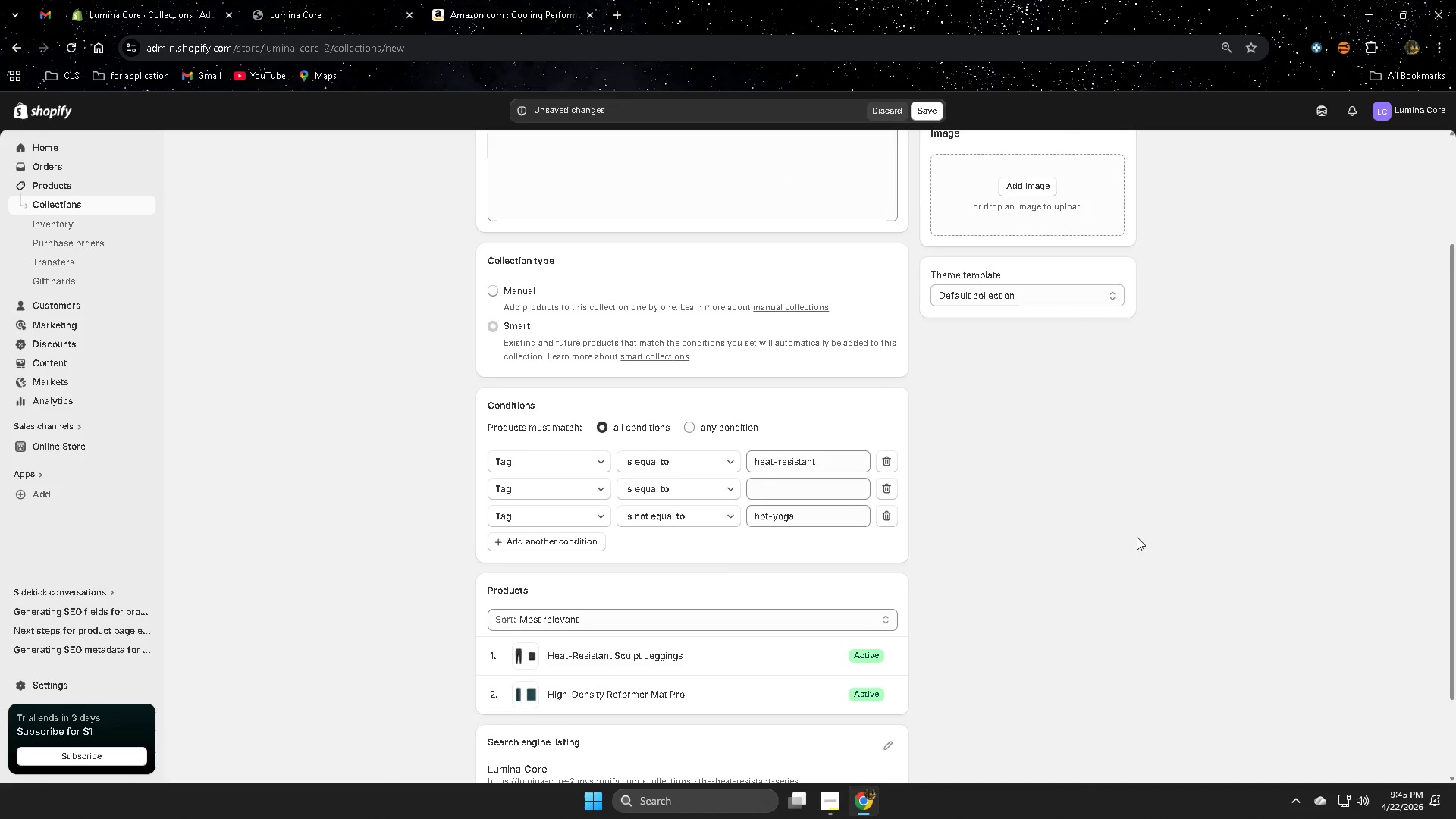 
scroll: coordinate [973, 603], scroll_direction: down, amount: 1.0
 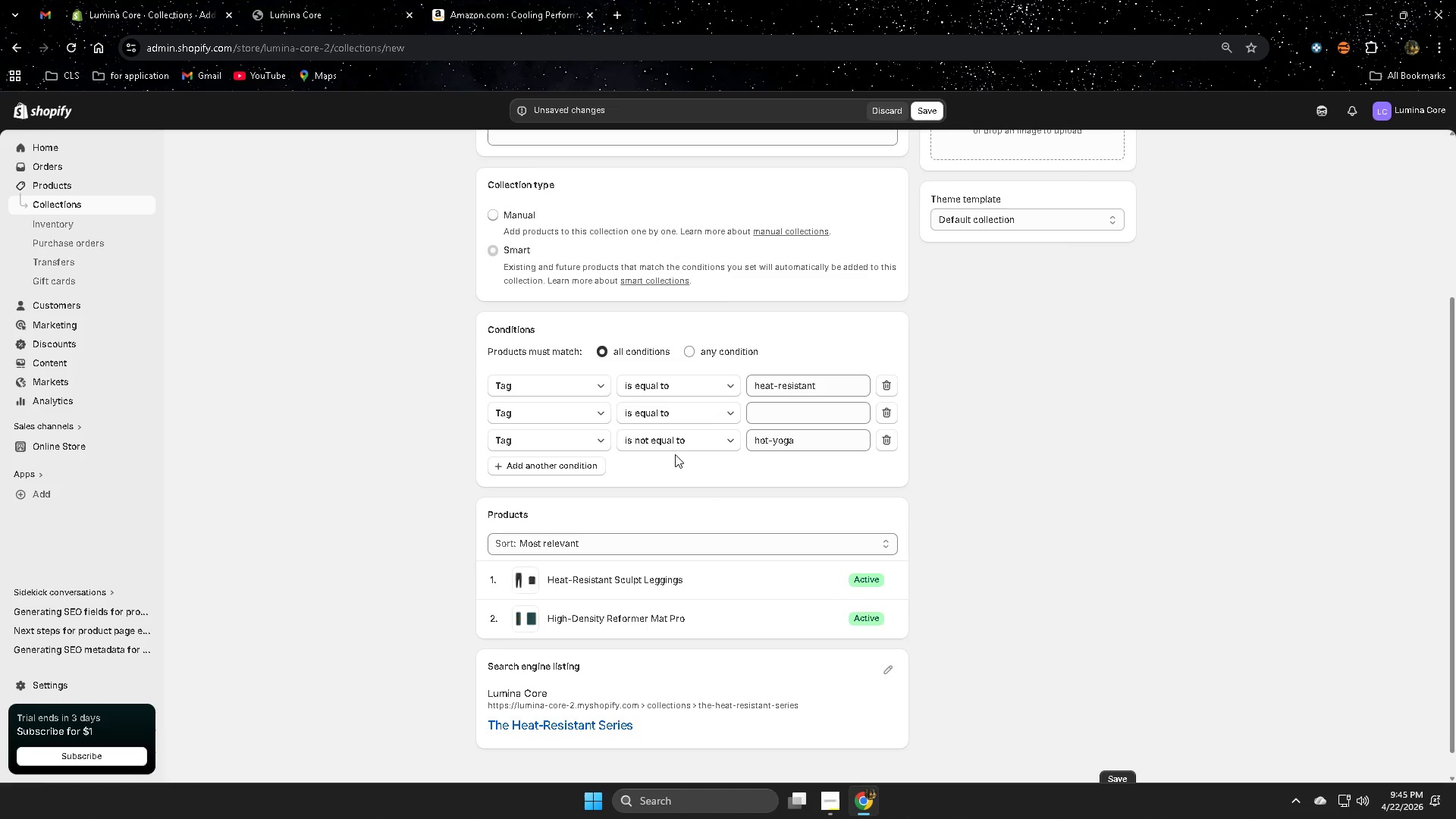 
left_click([726, 415])
 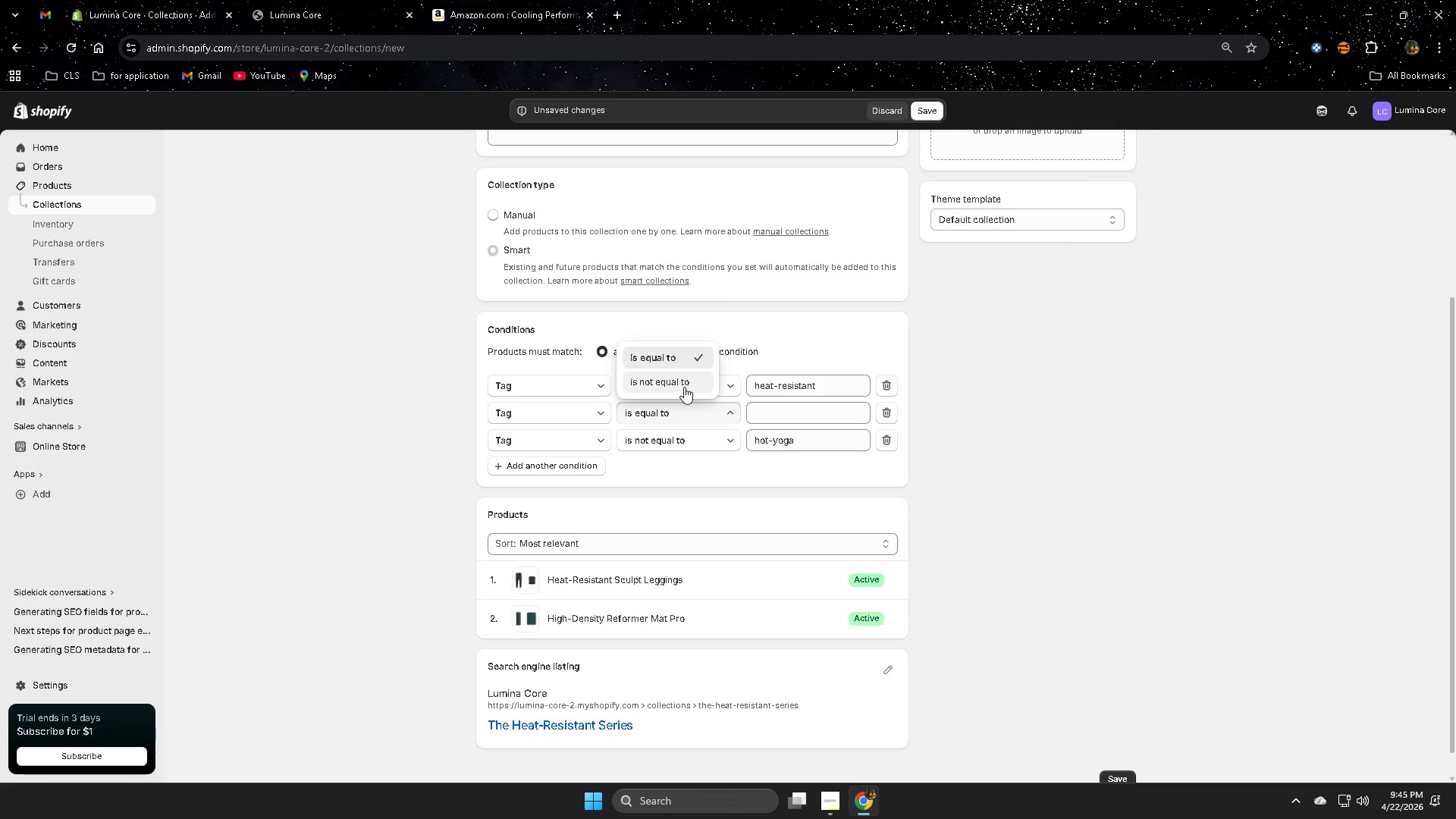 
left_click([684, 384])
 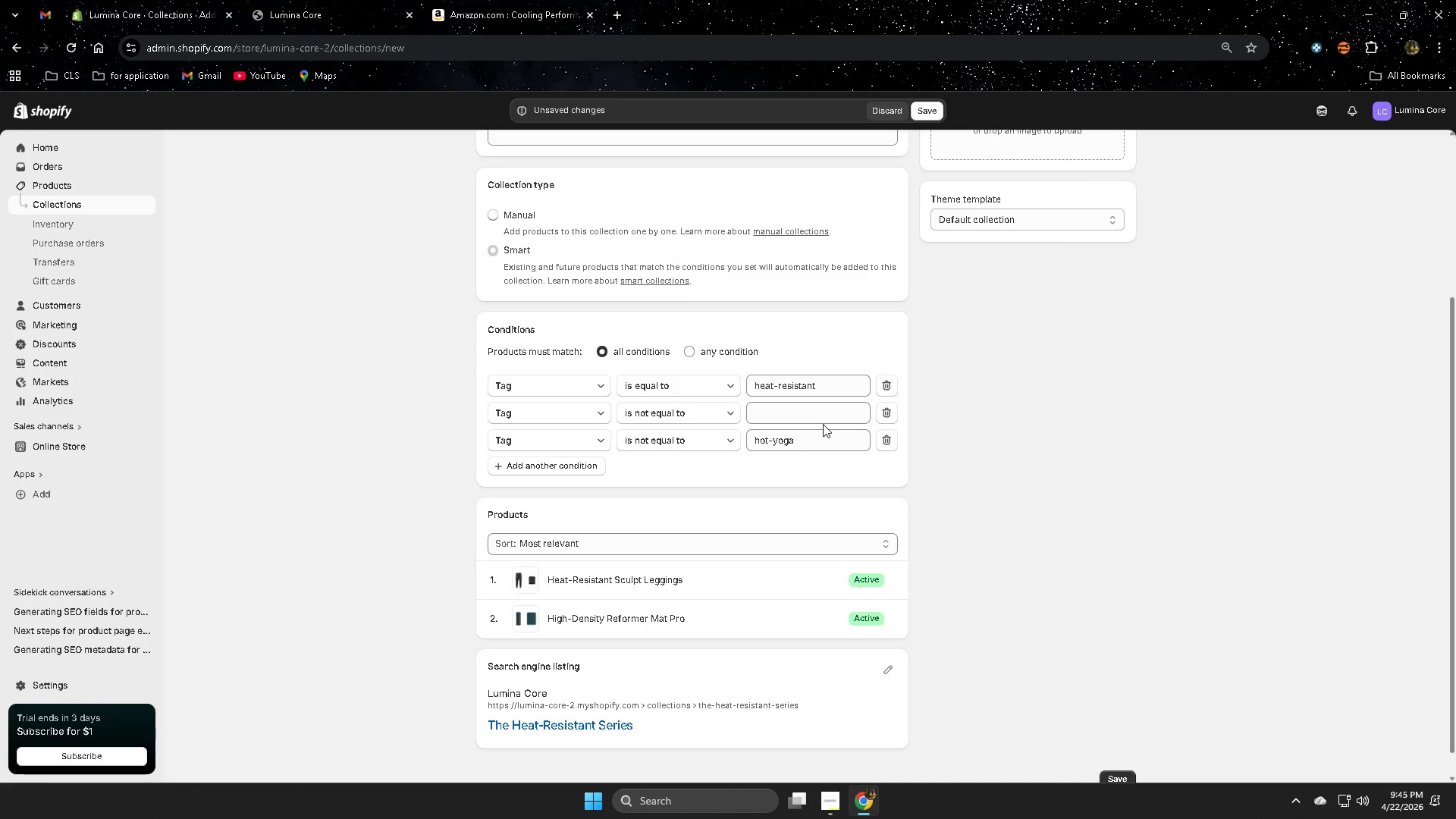 
double_click([816, 412])
 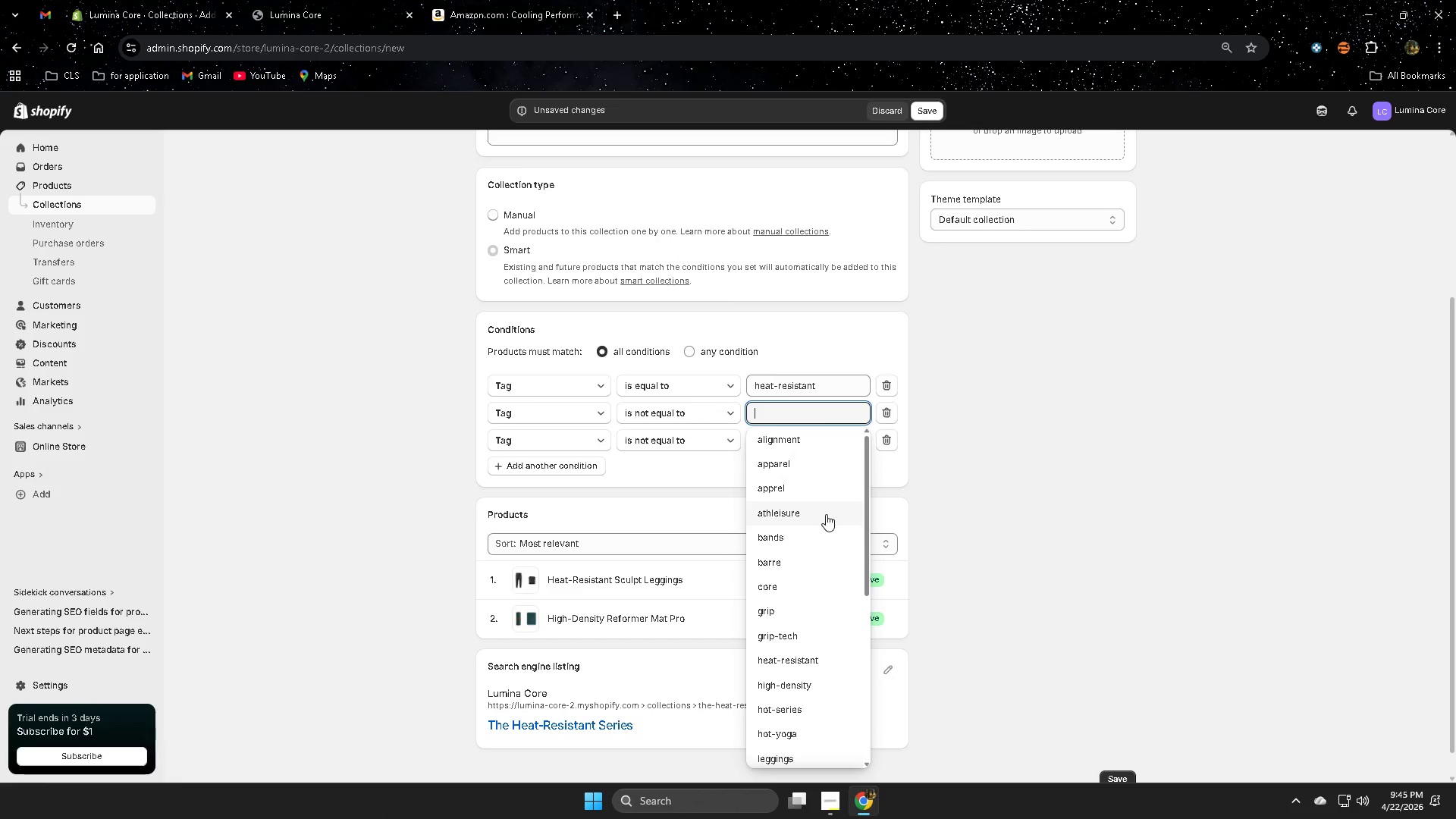 
wait(6.02)
 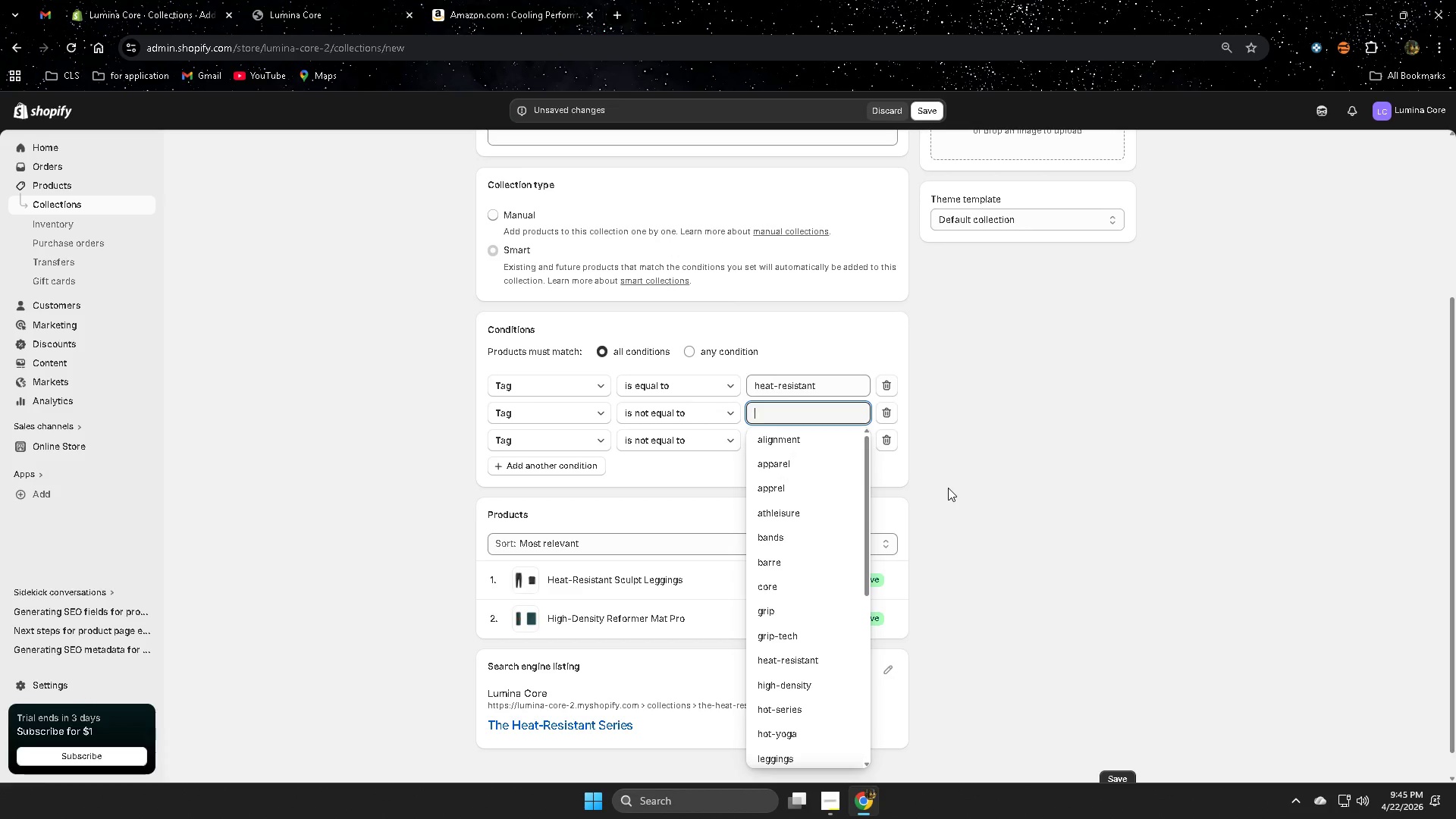 
left_click([1156, 537])
 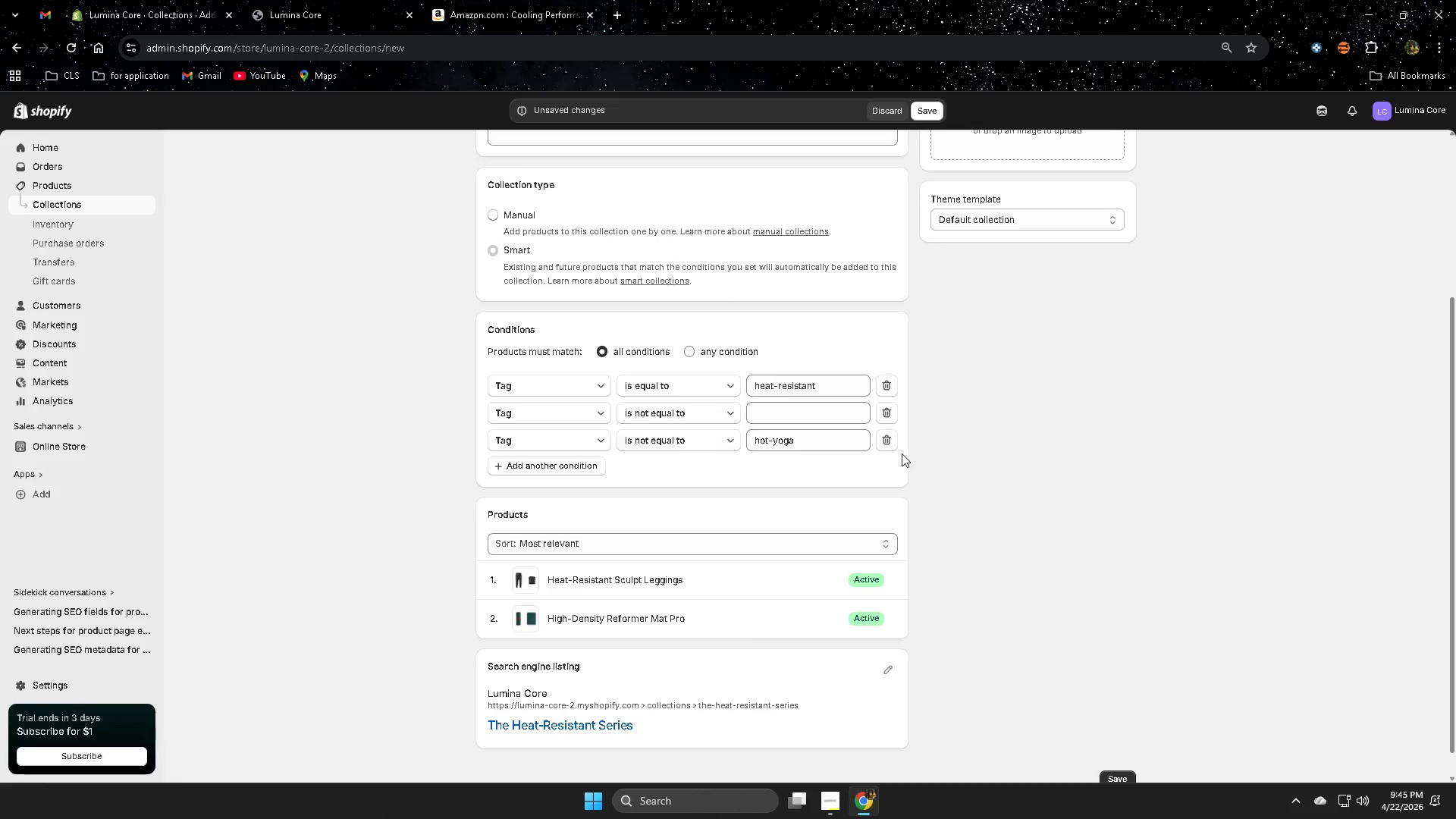 
left_click([887, 440])
 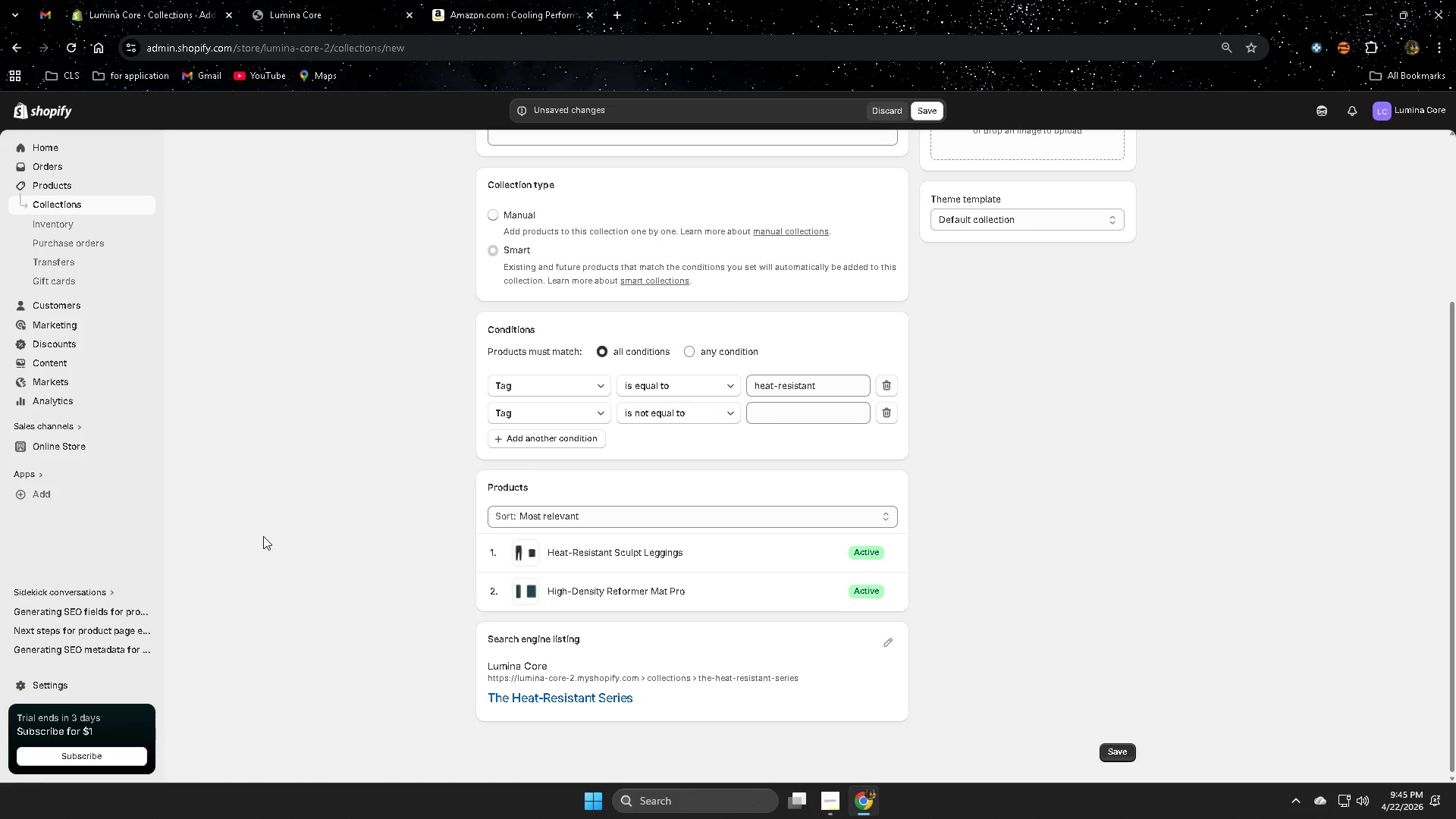 
wait(5.11)
 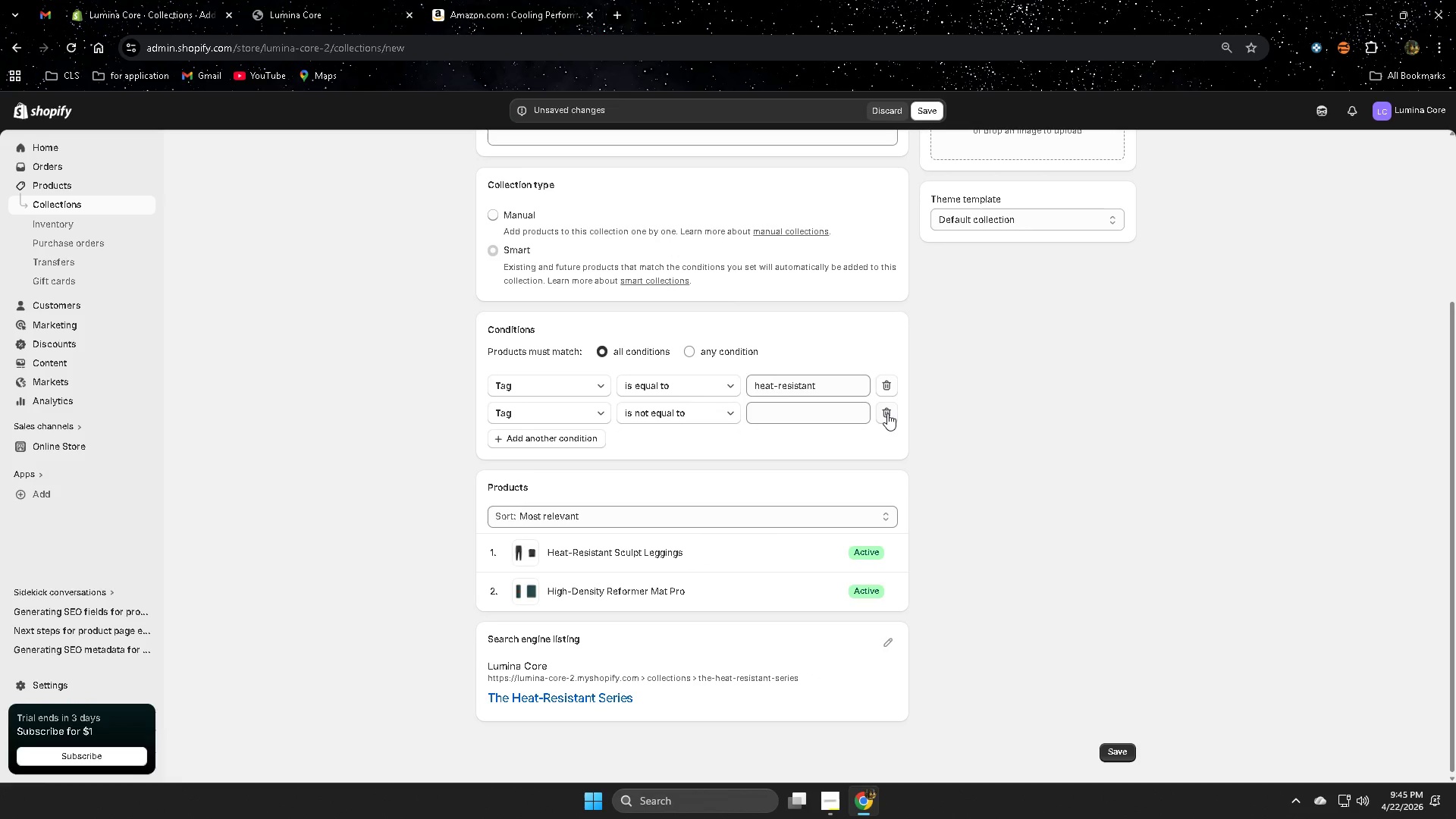 
scroll: coordinate [265, 534], scroll_direction: up, amount: 3.0
 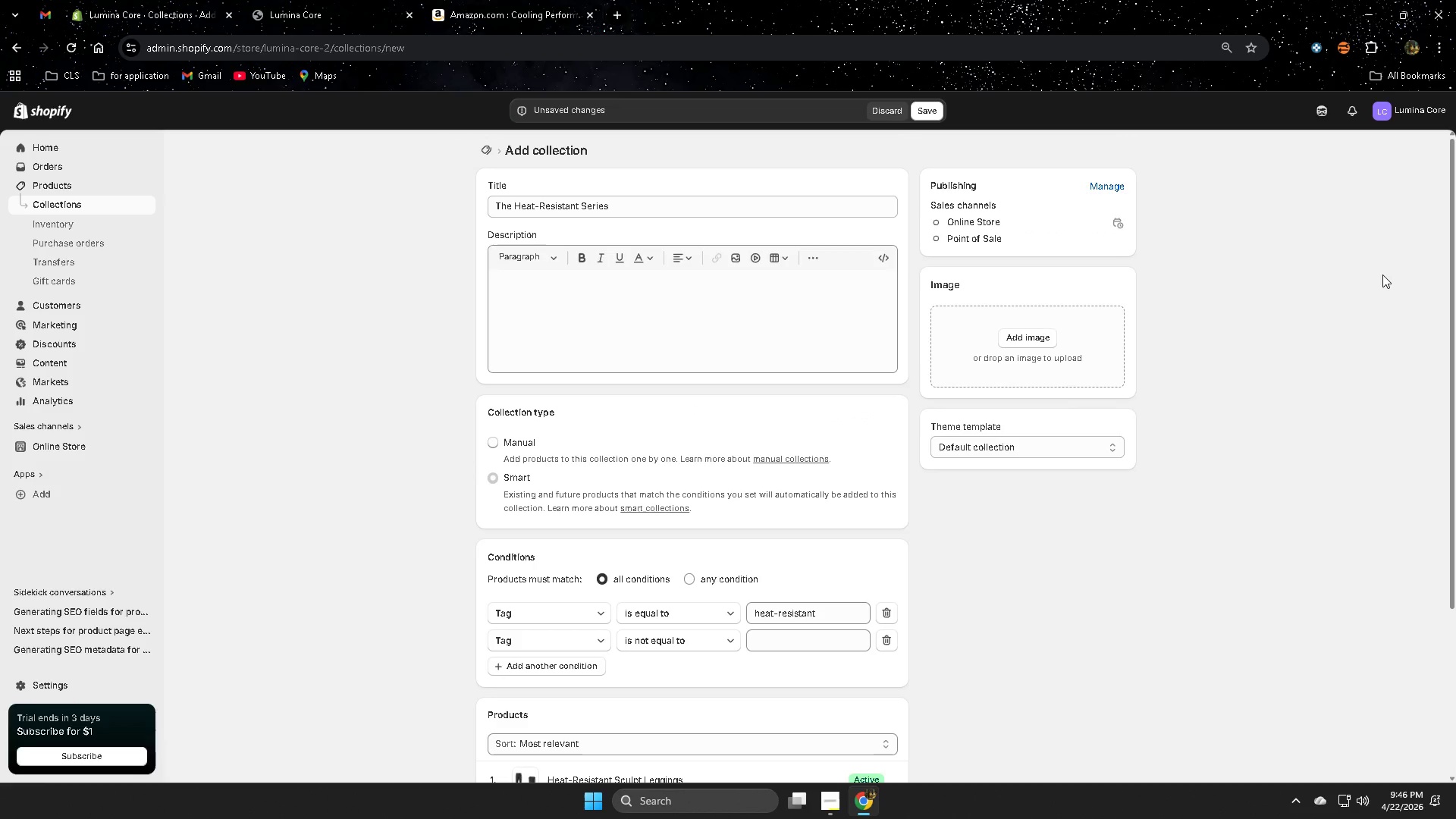 
wait(6.36)
 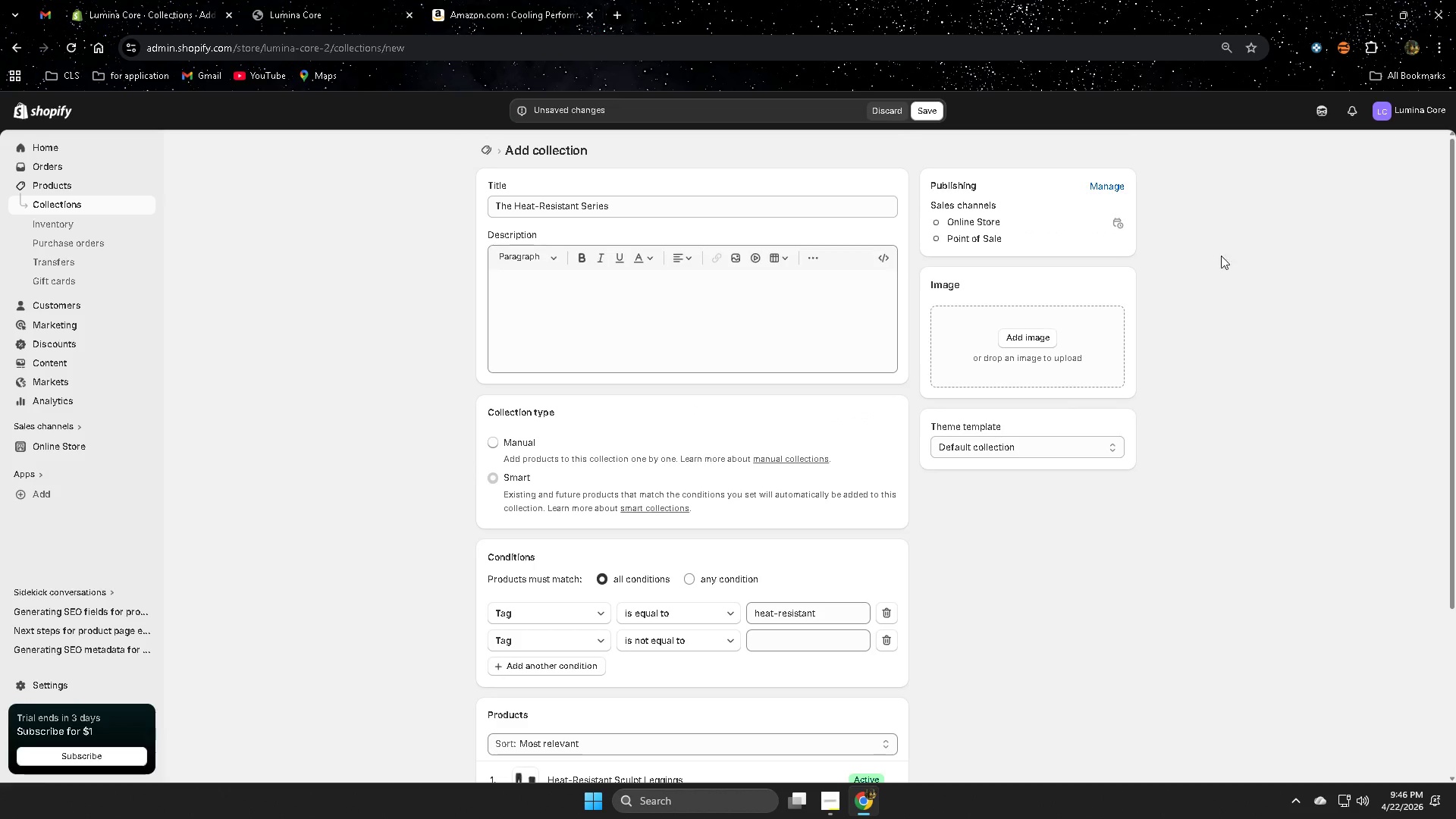 
scroll: coordinate [1391, 278], scroll_direction: down, amount: 2.0
 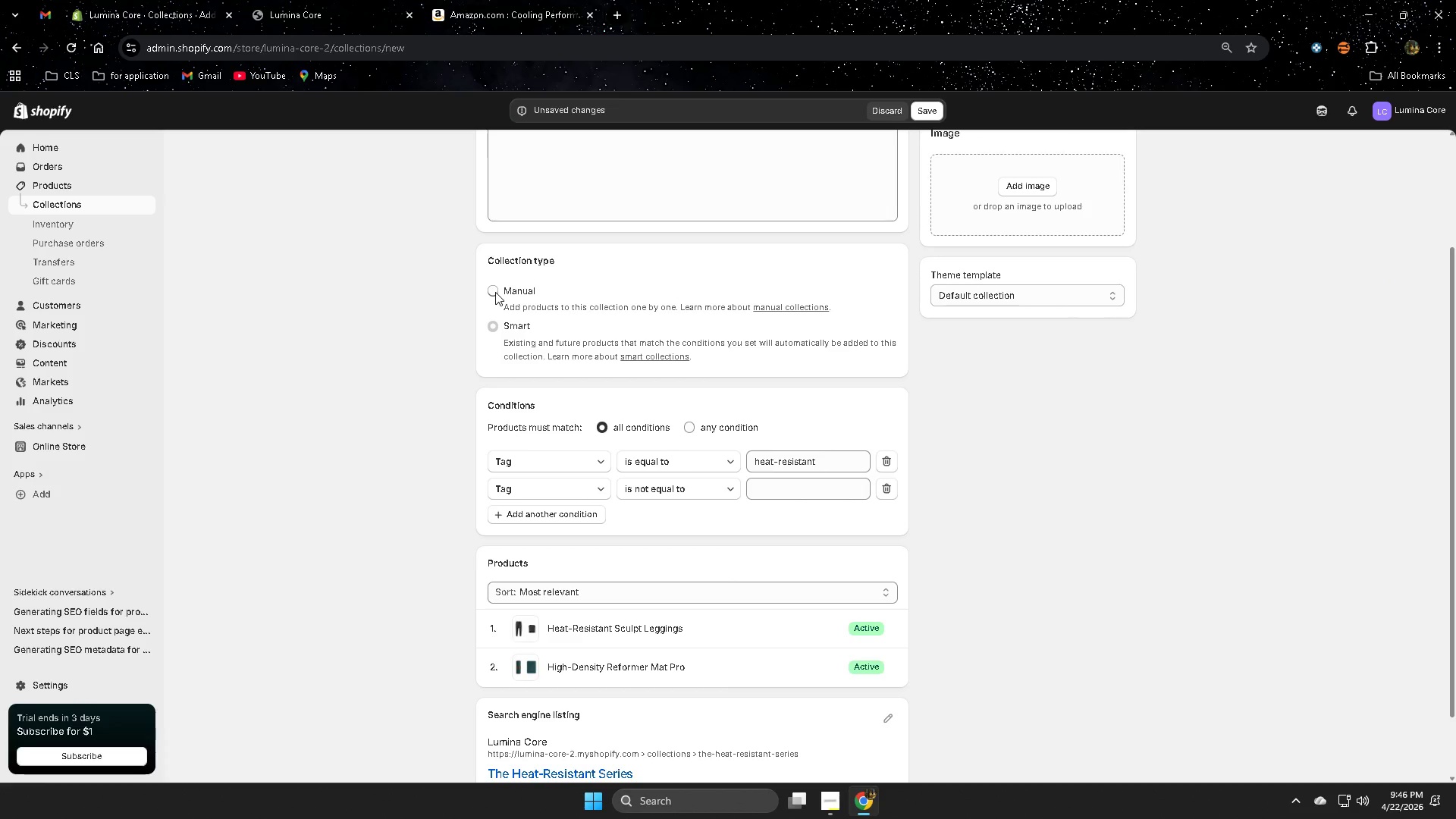 
left_click([495, 292])
 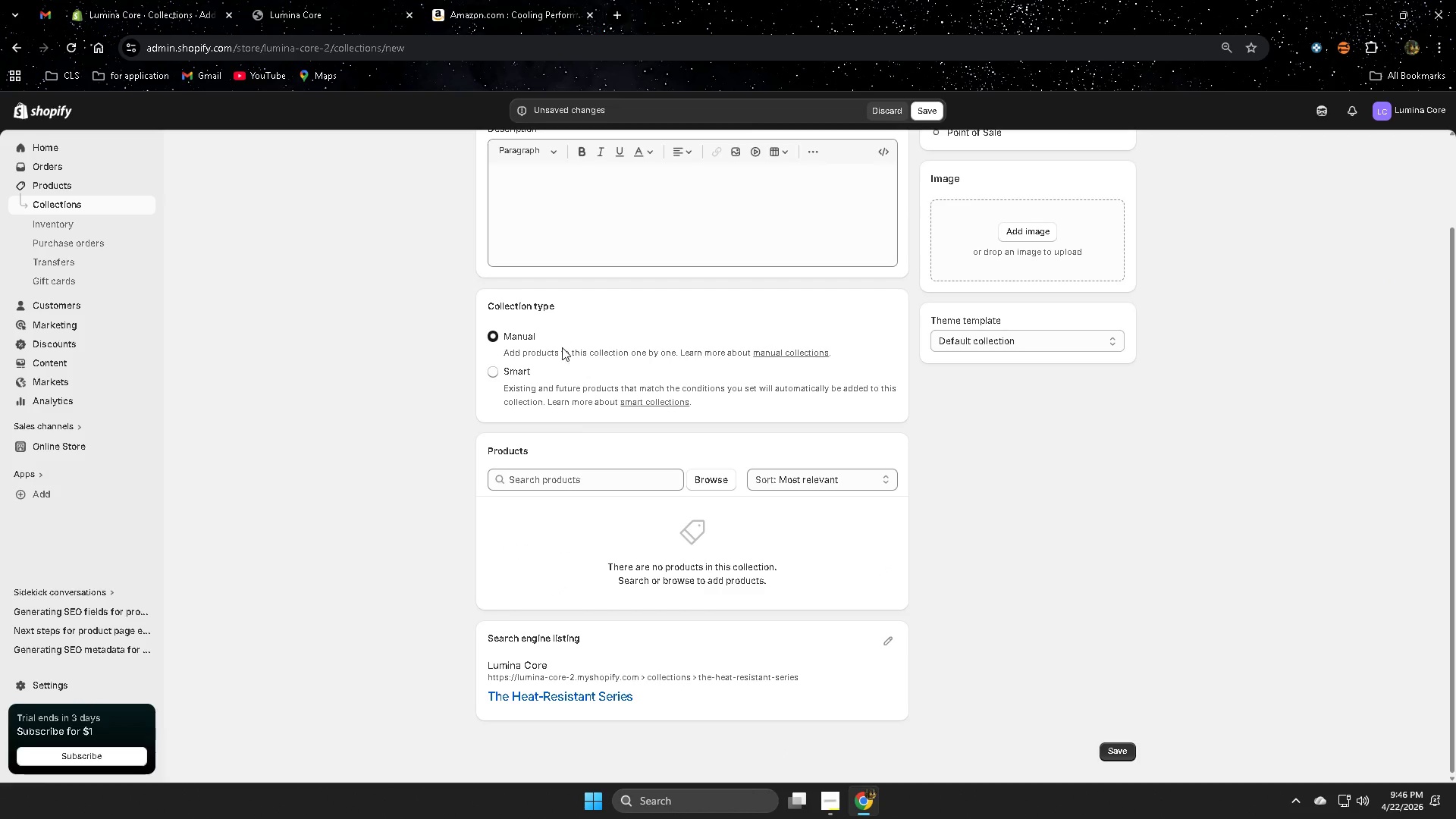 
left_click([494, 368])
 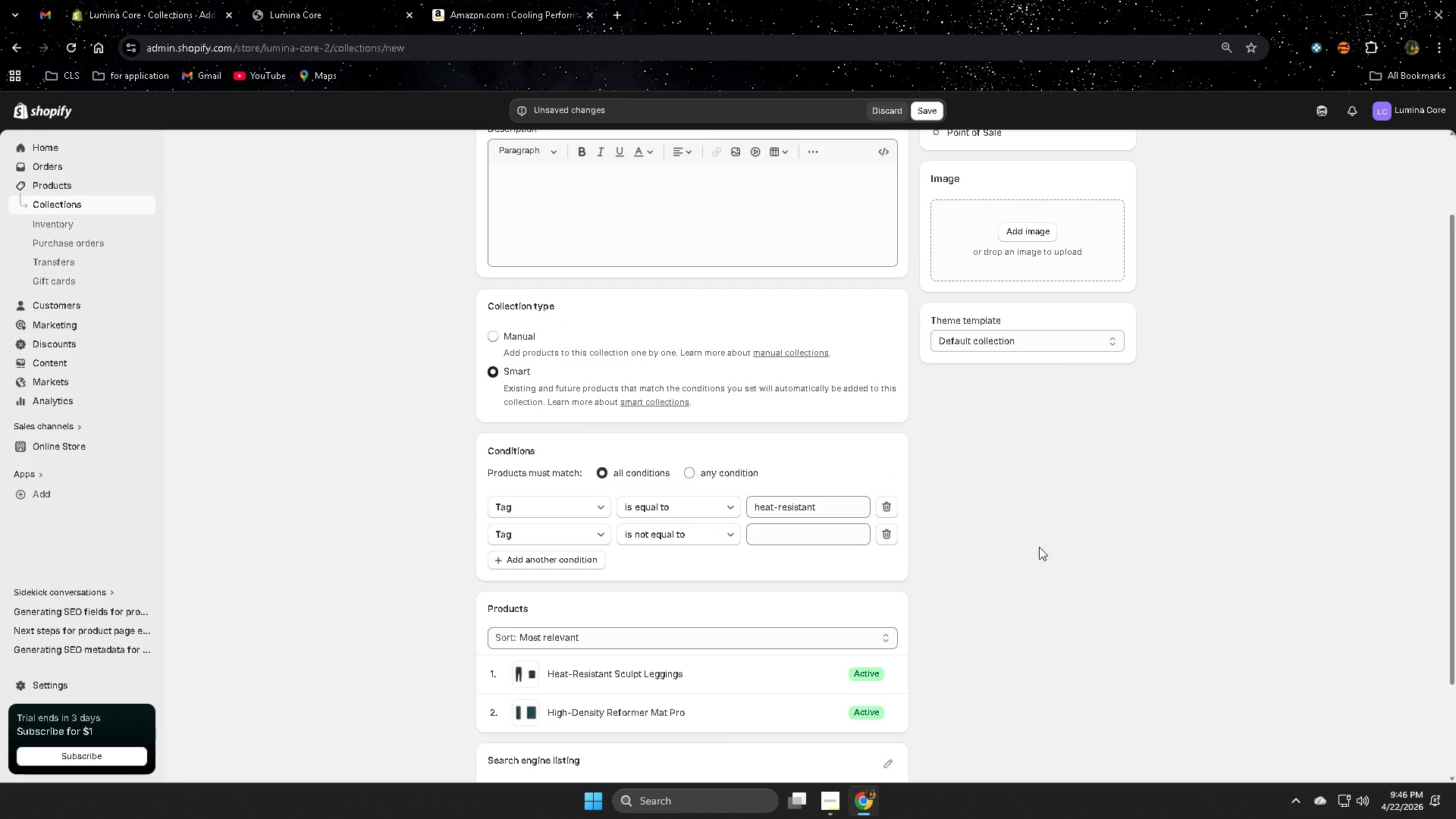 
scroll: coordinate [1023, 538], scroll_direction: down, amount: 2.0
 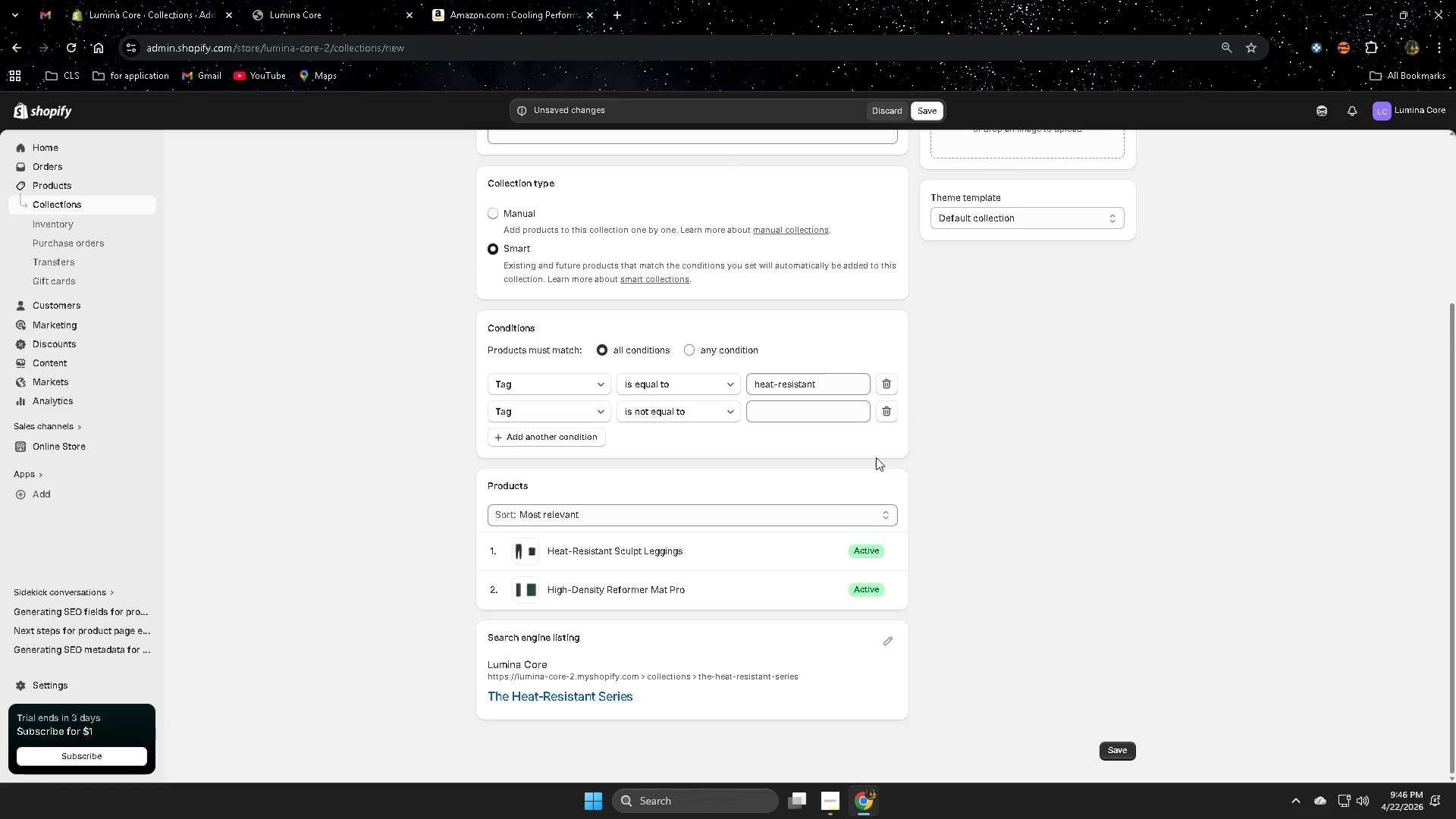 
left_click([545, 410])
 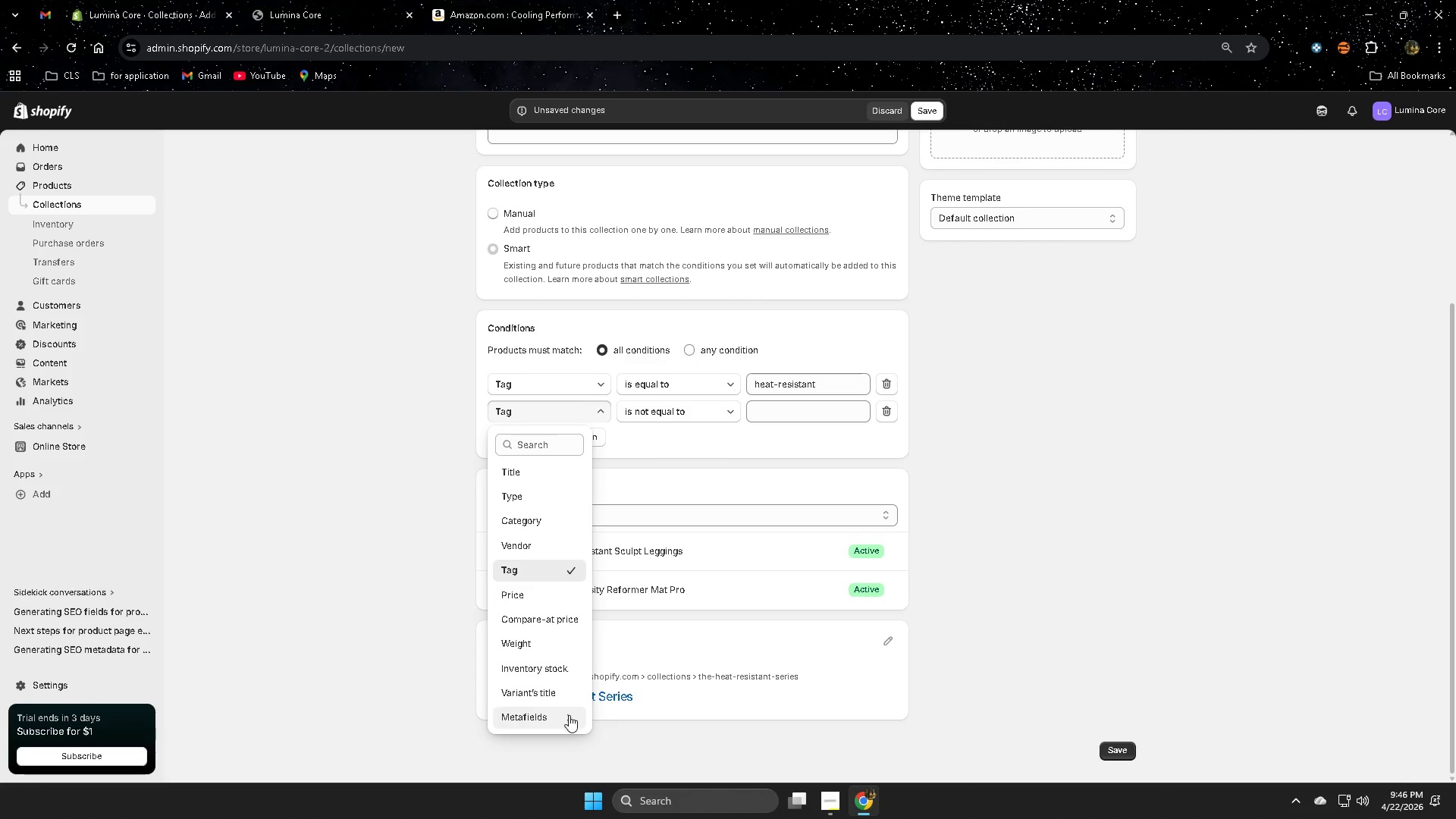 
wait(6.41)
 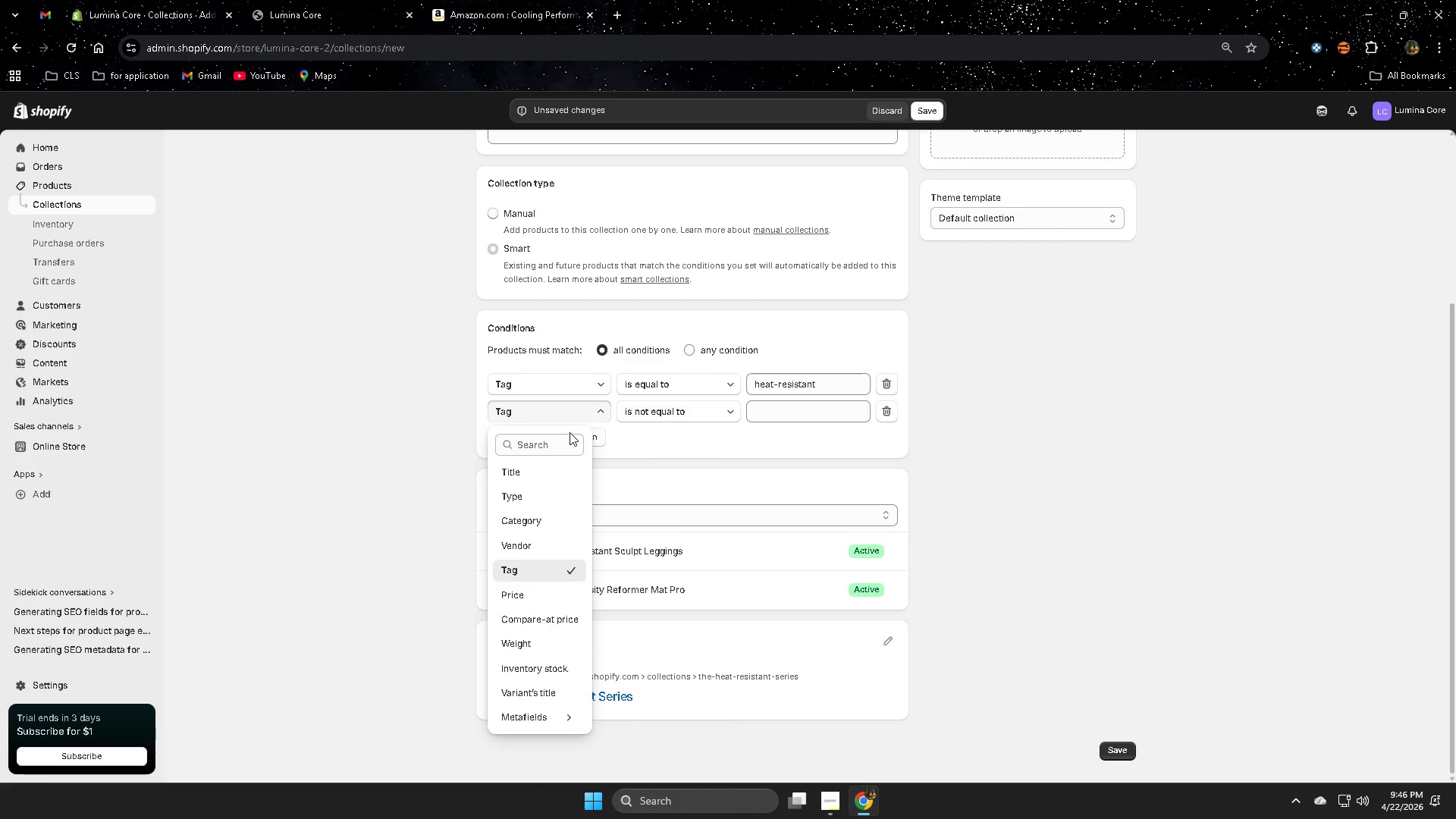 
left_click([570, 722])
 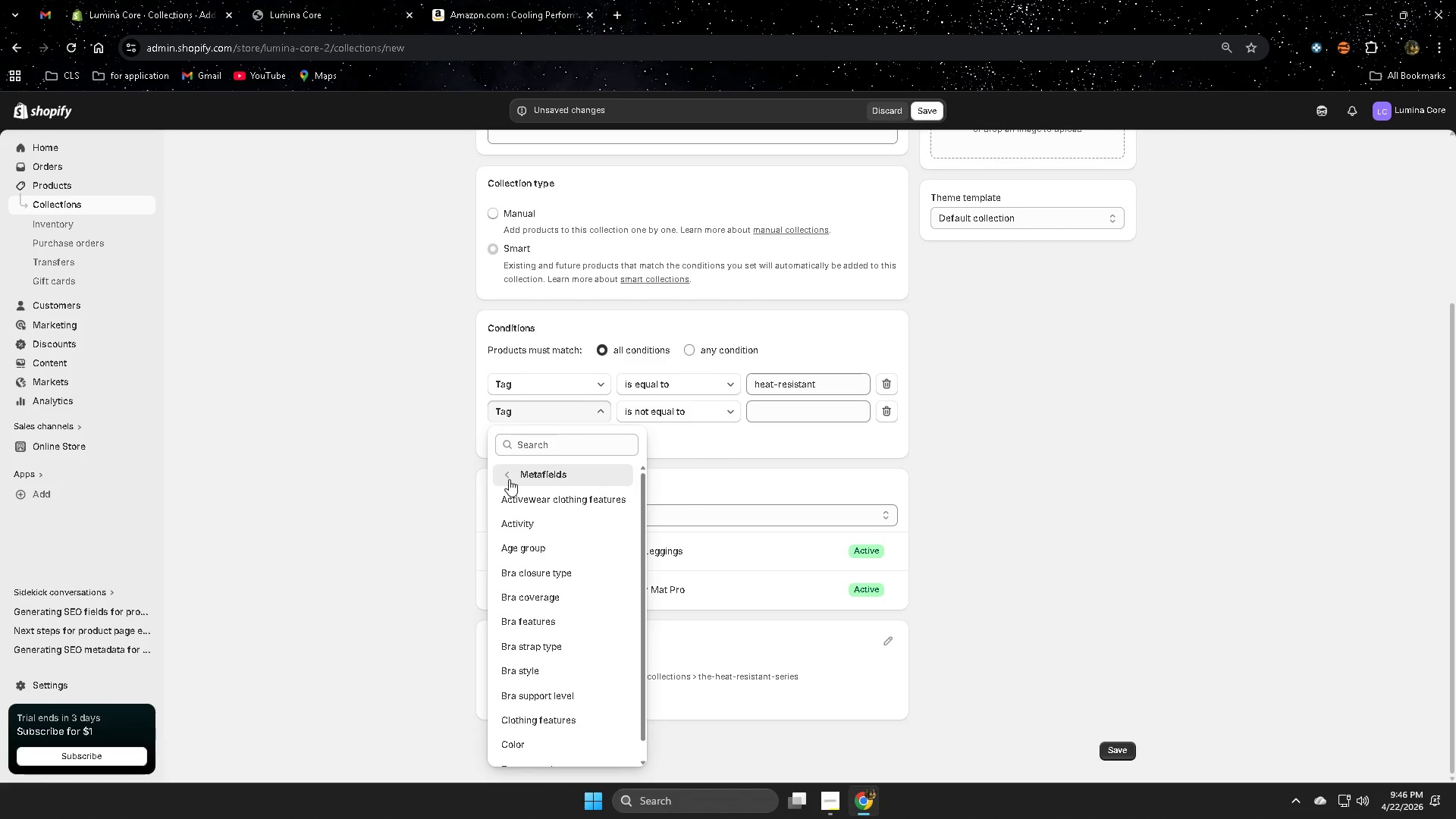 
left_click([509, 479])
 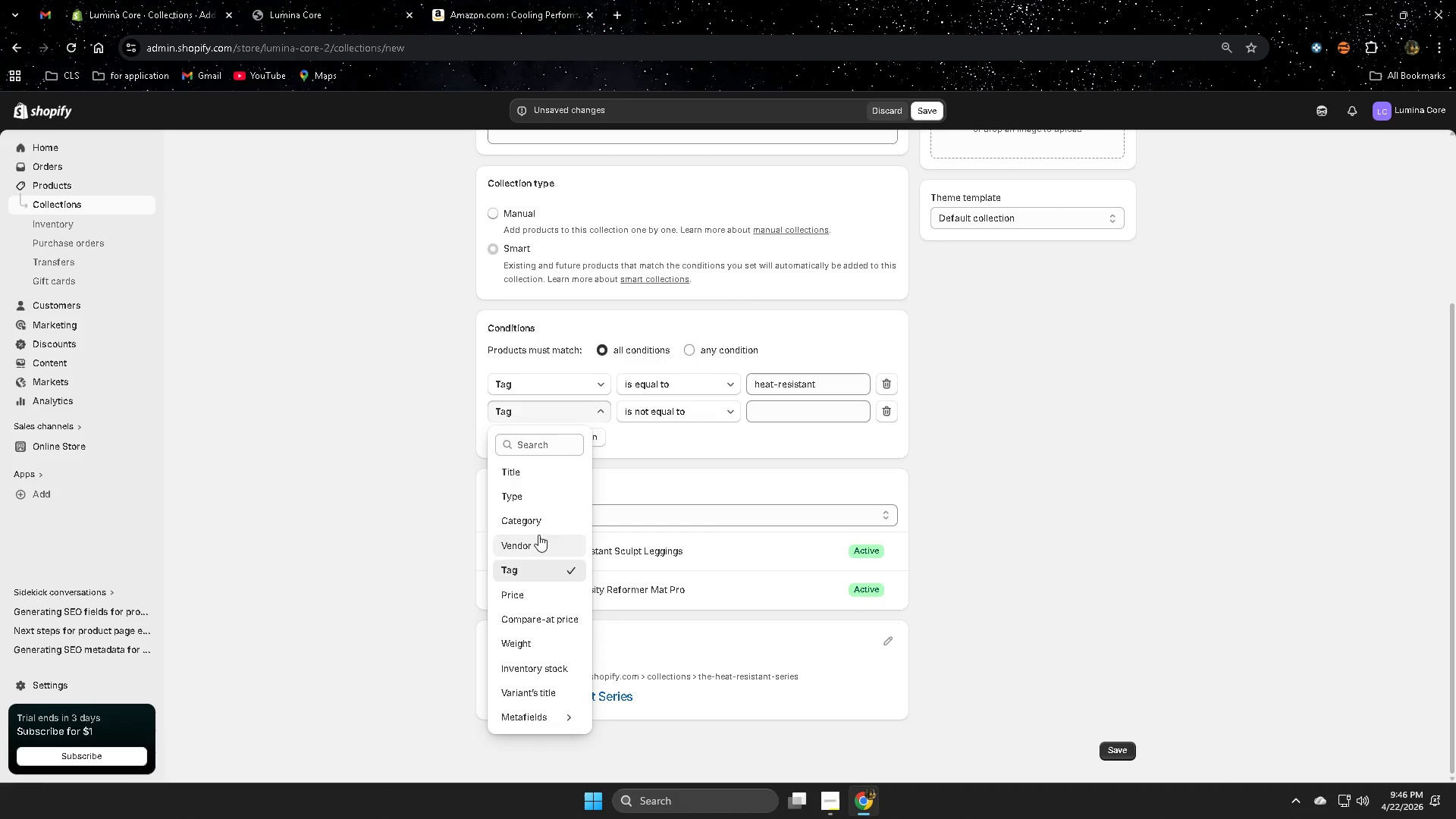 
wait(9.67)
 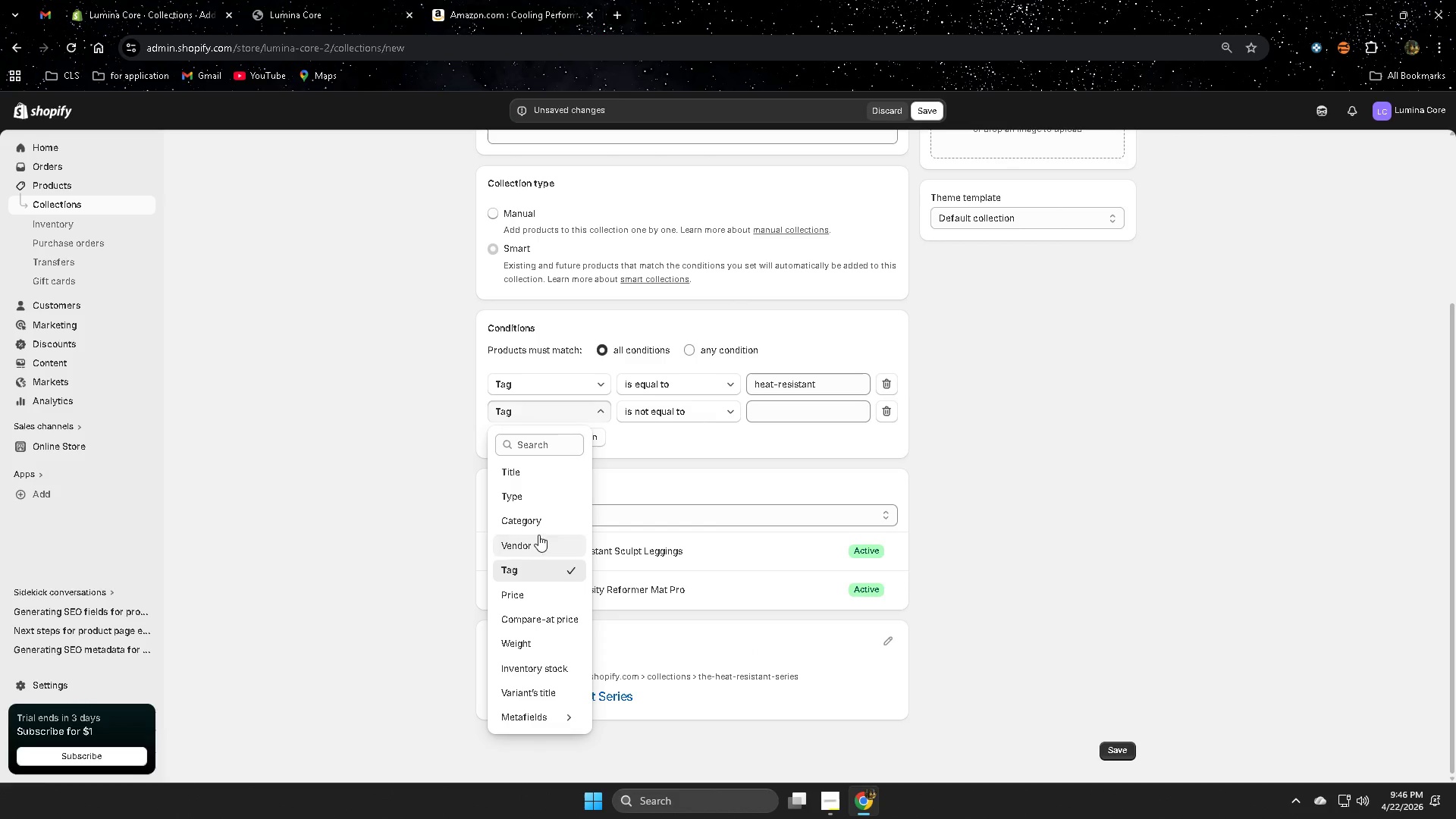 
left_click([805, 742])